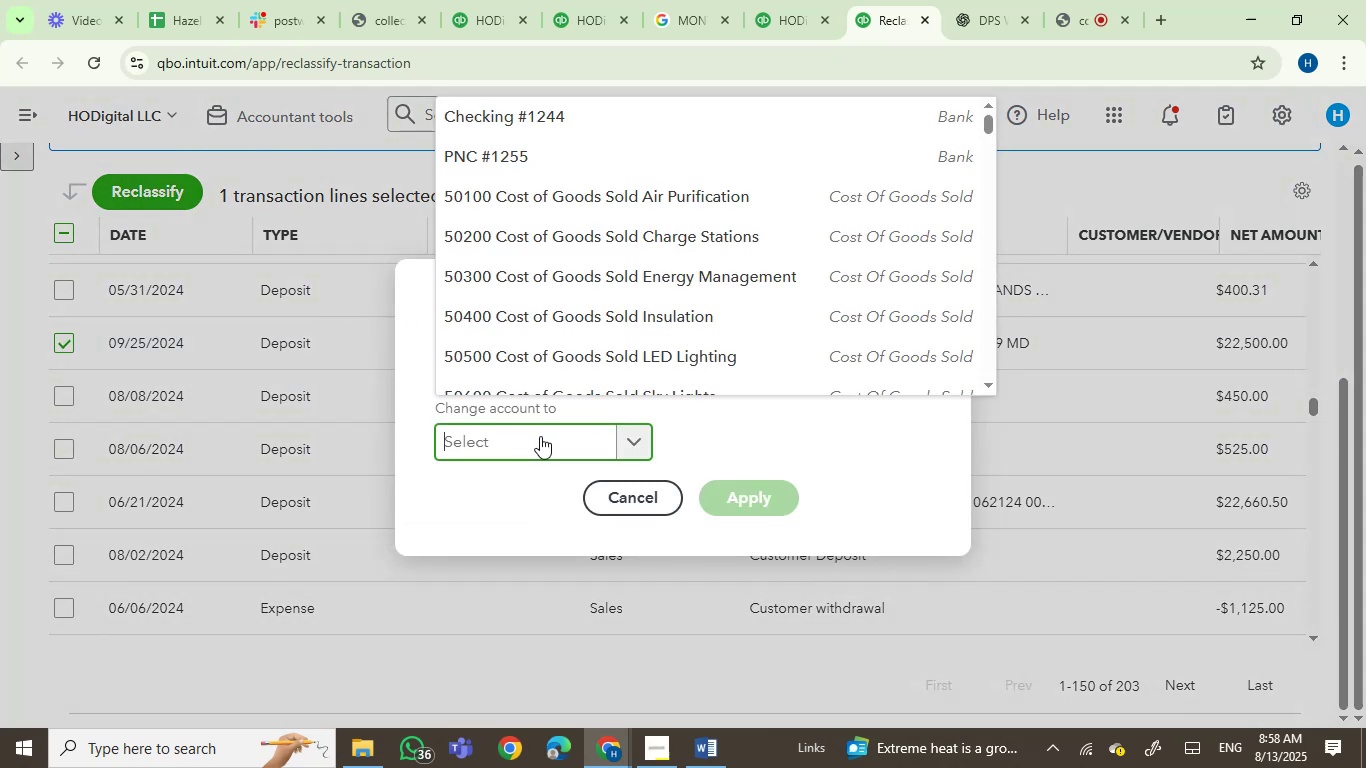 
type(inu)
 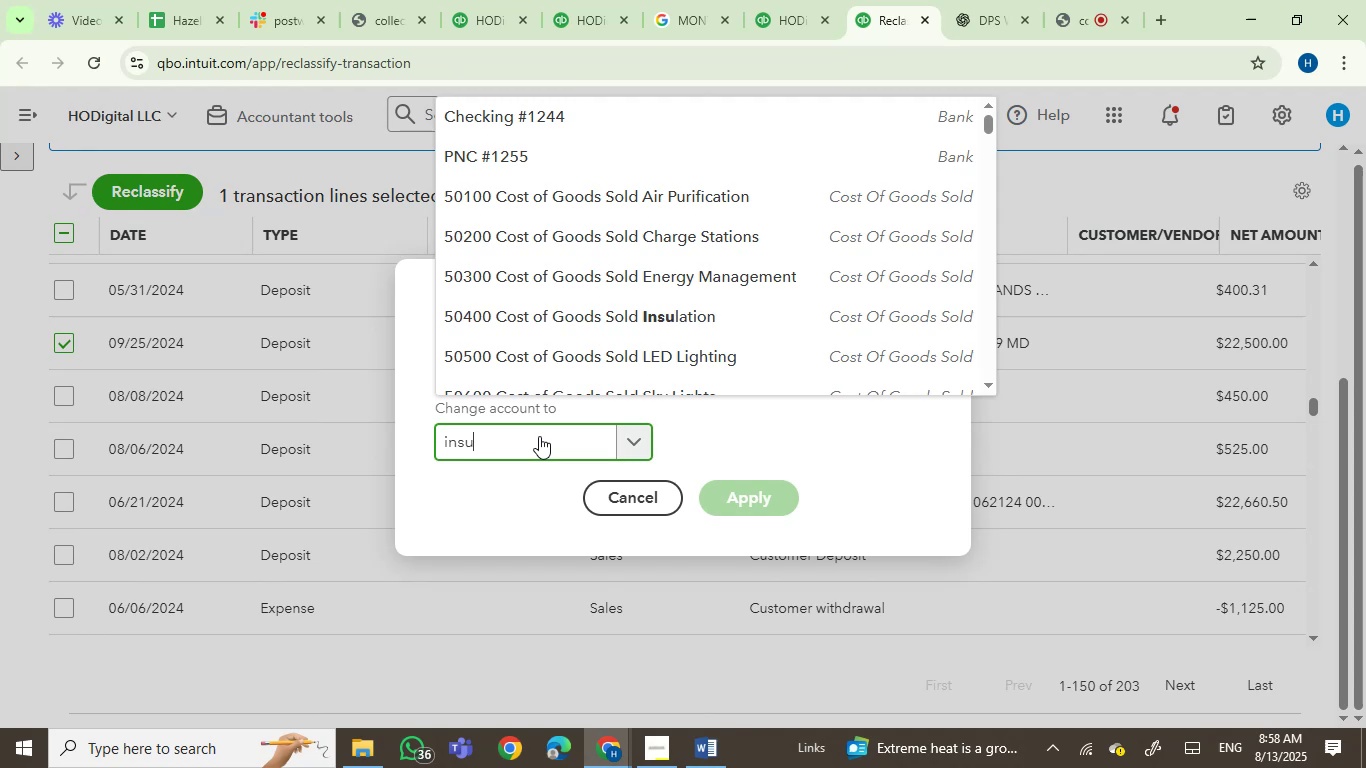 
hold_key(key=S, duration=0.36)
 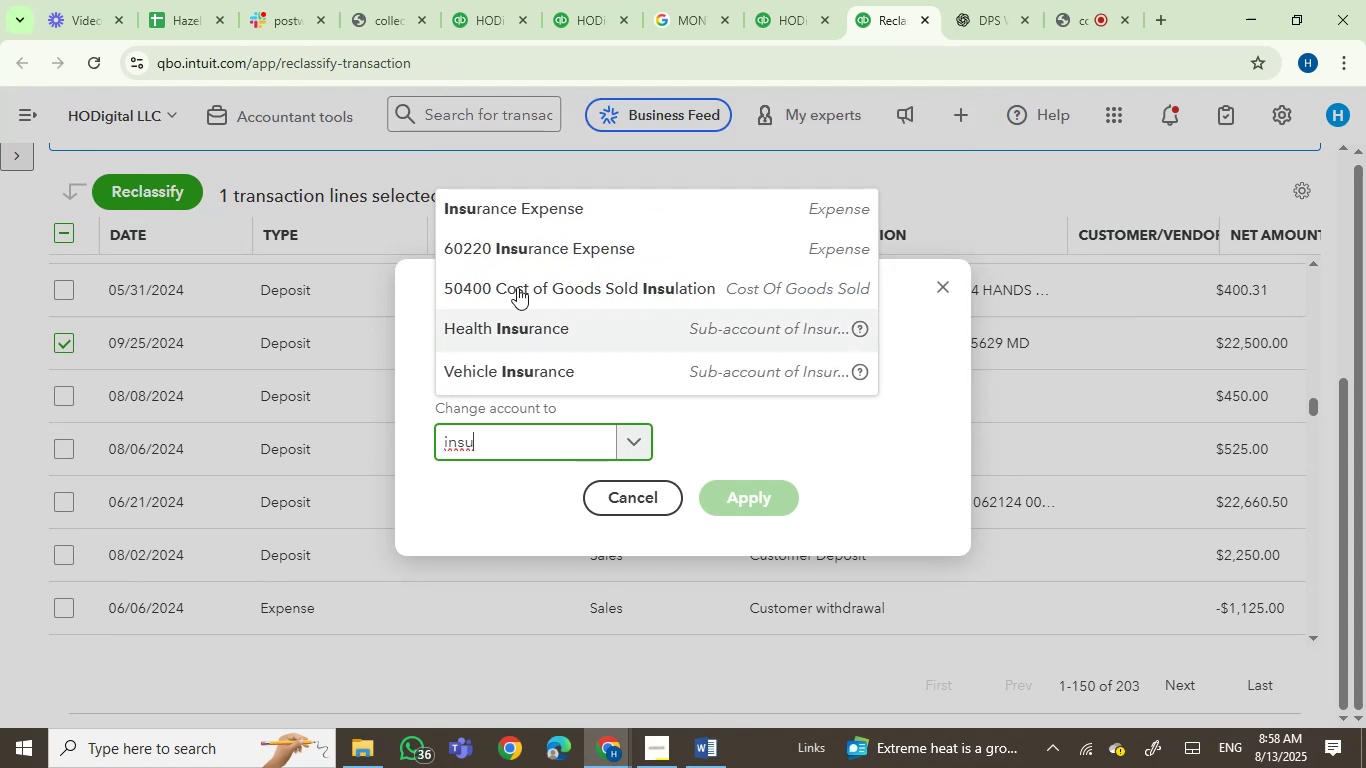 
left_click([536, 220])
 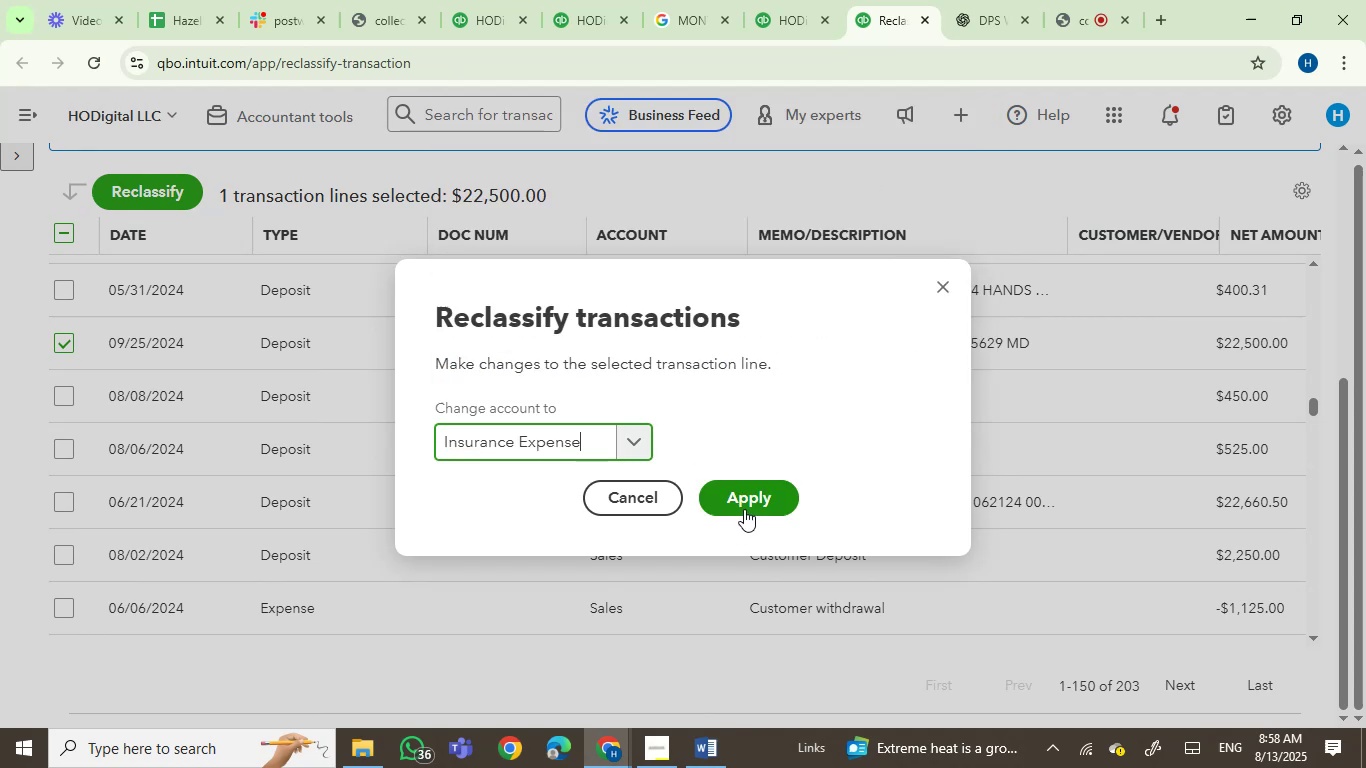 
left_click([745, 508])
 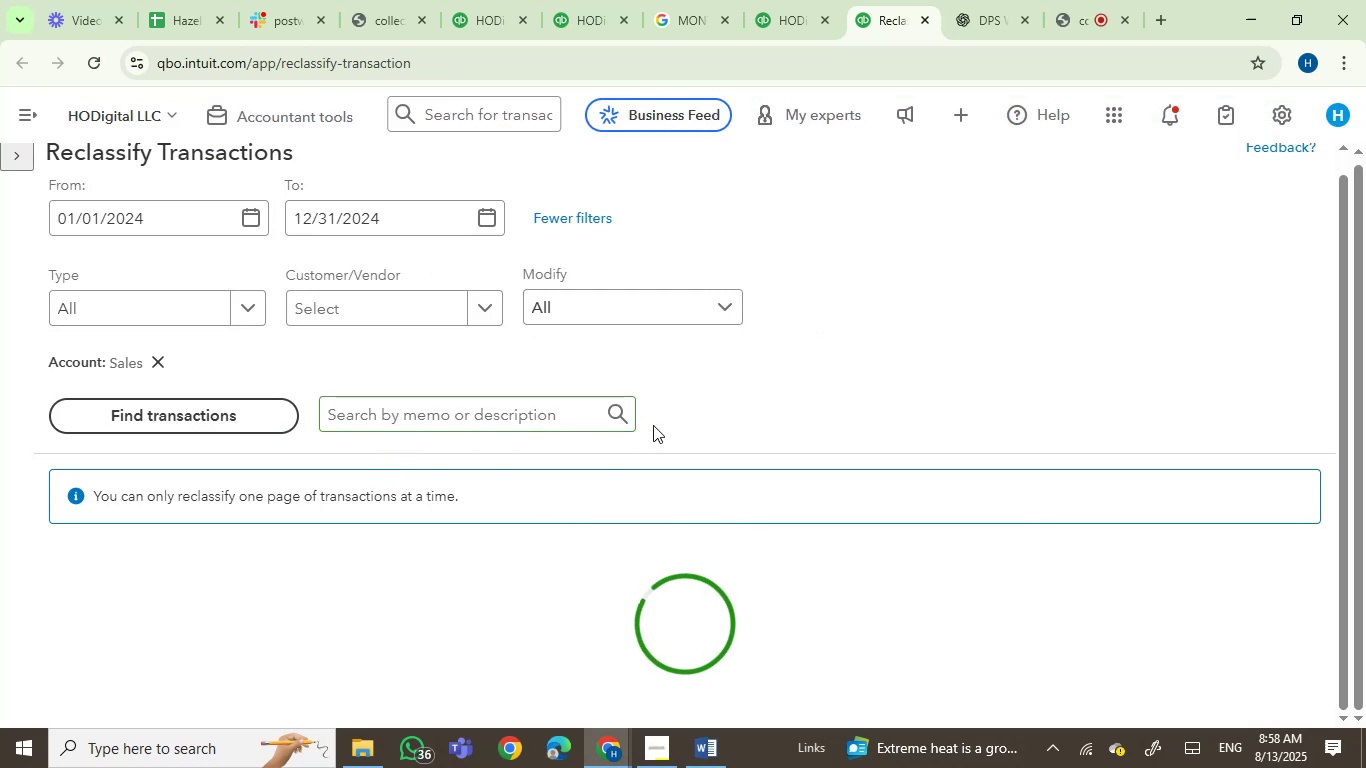 
scroll: coordinate [652, 425], scroll_direction: down, amount: 29.0
 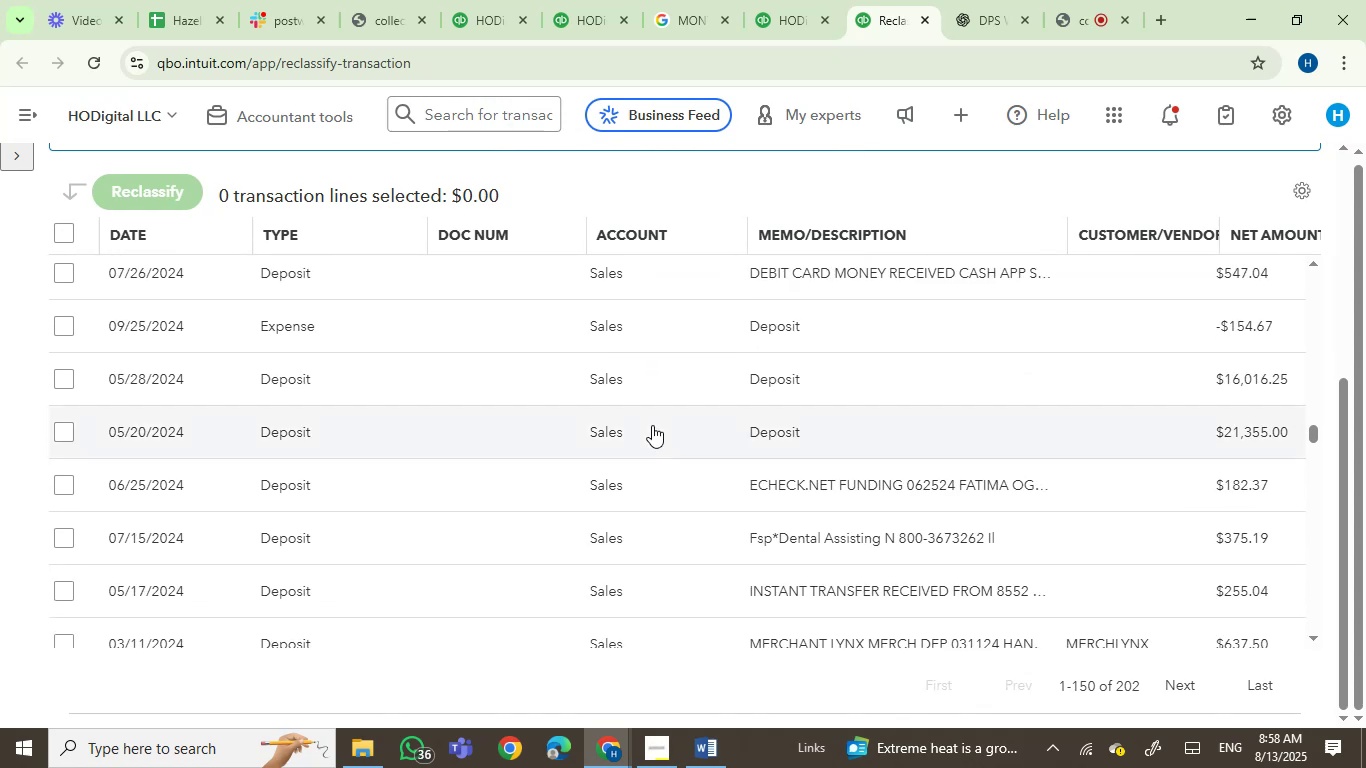 
scroll: coordinate [652, 425], scroll_direction: up, amount: 7.0
 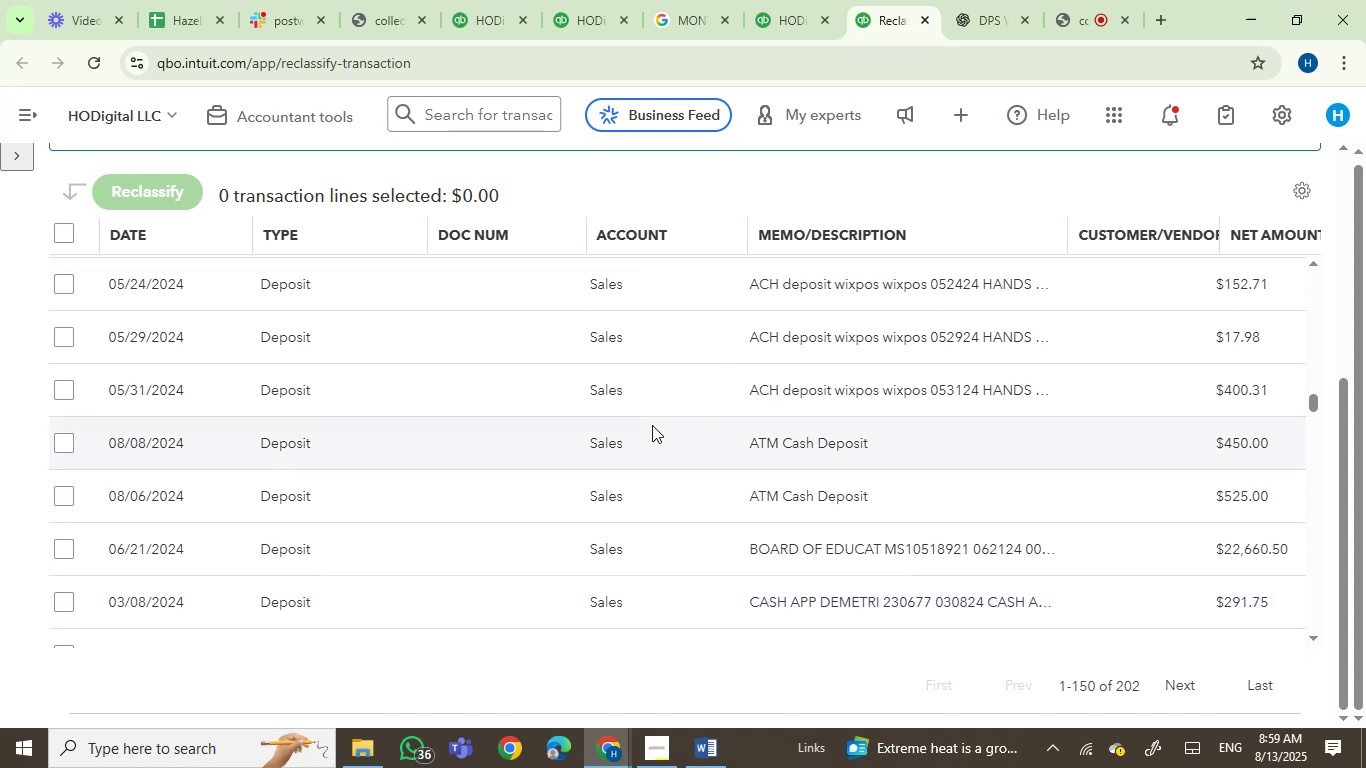 
scroll: coordinate [651, 426], scroll_direction: down, amount: 2.0
 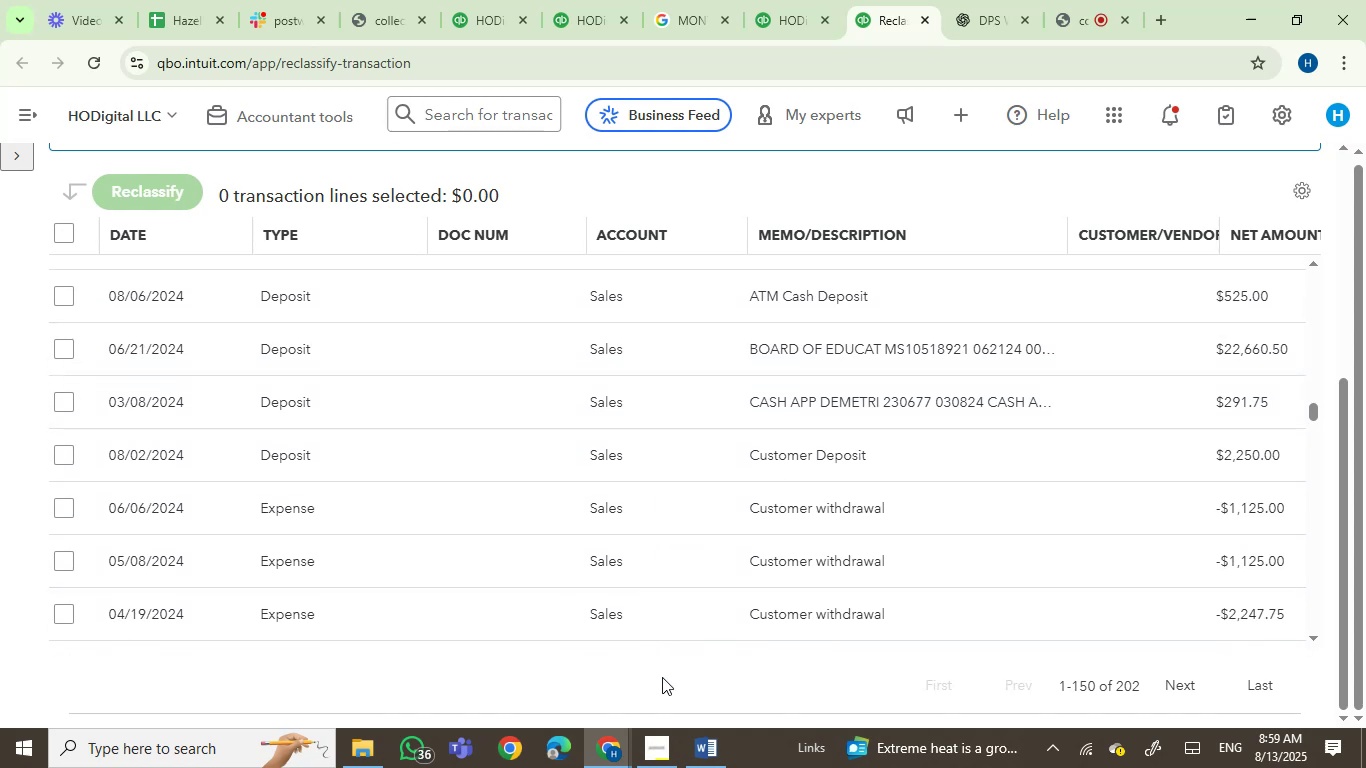 
left_click([659, 740])
 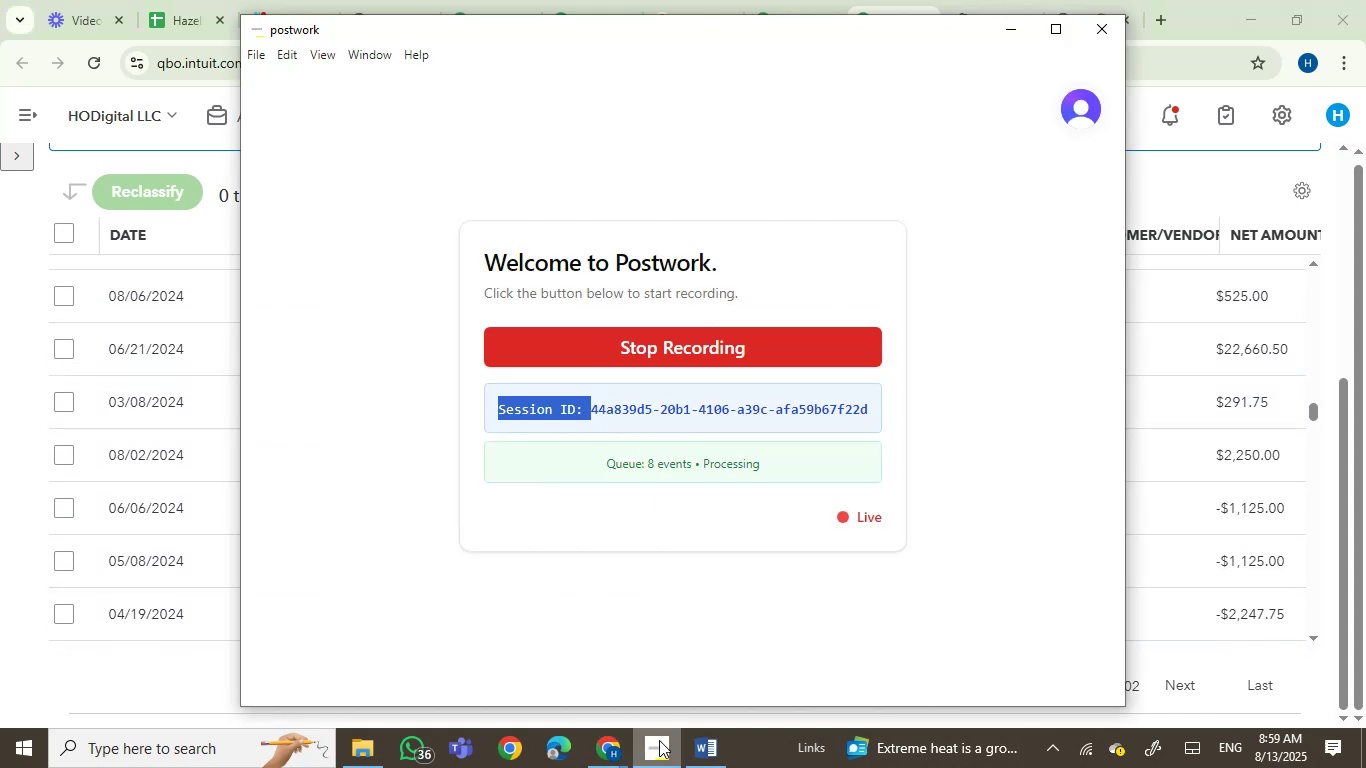 
left_click([659, 740])
 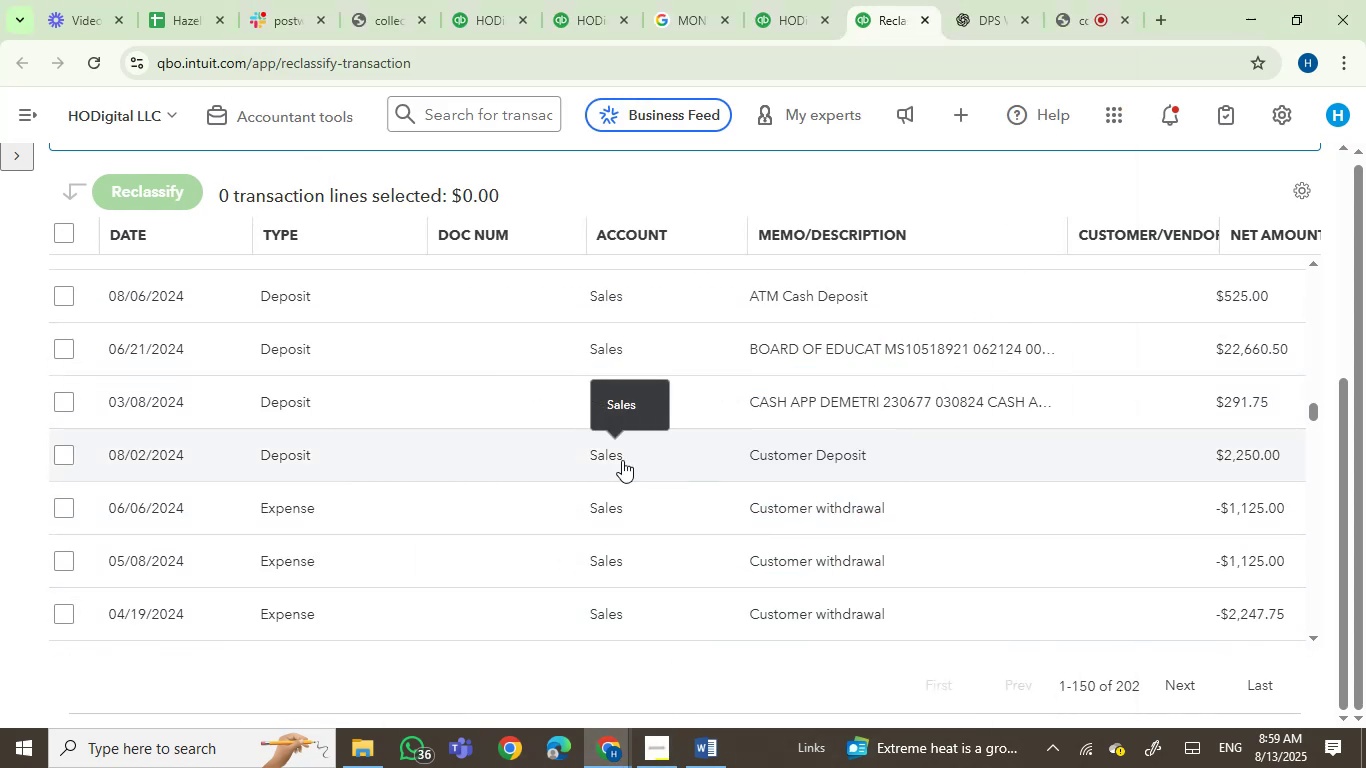 
scroll: coordinate [626, 528], scroll_direction: down, amount: 4.0
 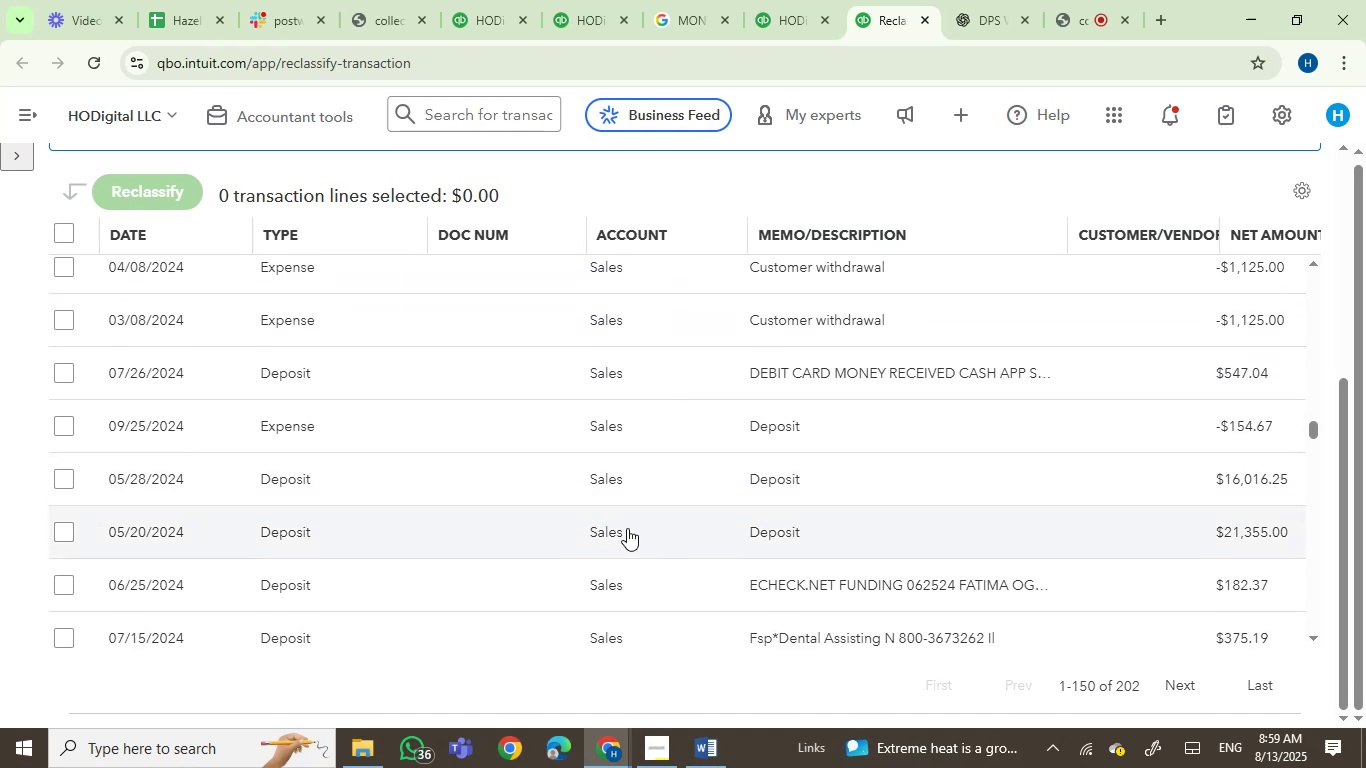 
mouse_move([834, 399])
 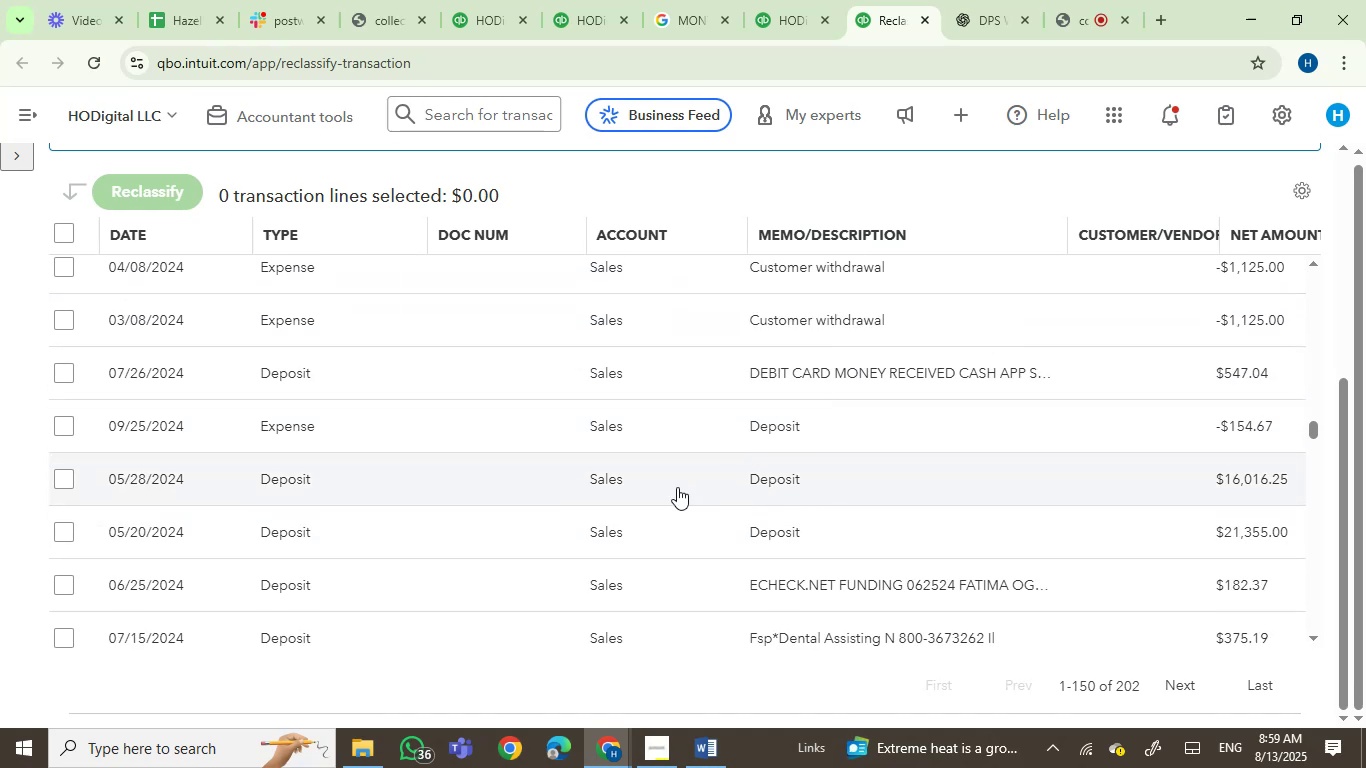 
scroll: coordinate [673, 489], scroll_direction: down, amount: 2.0
 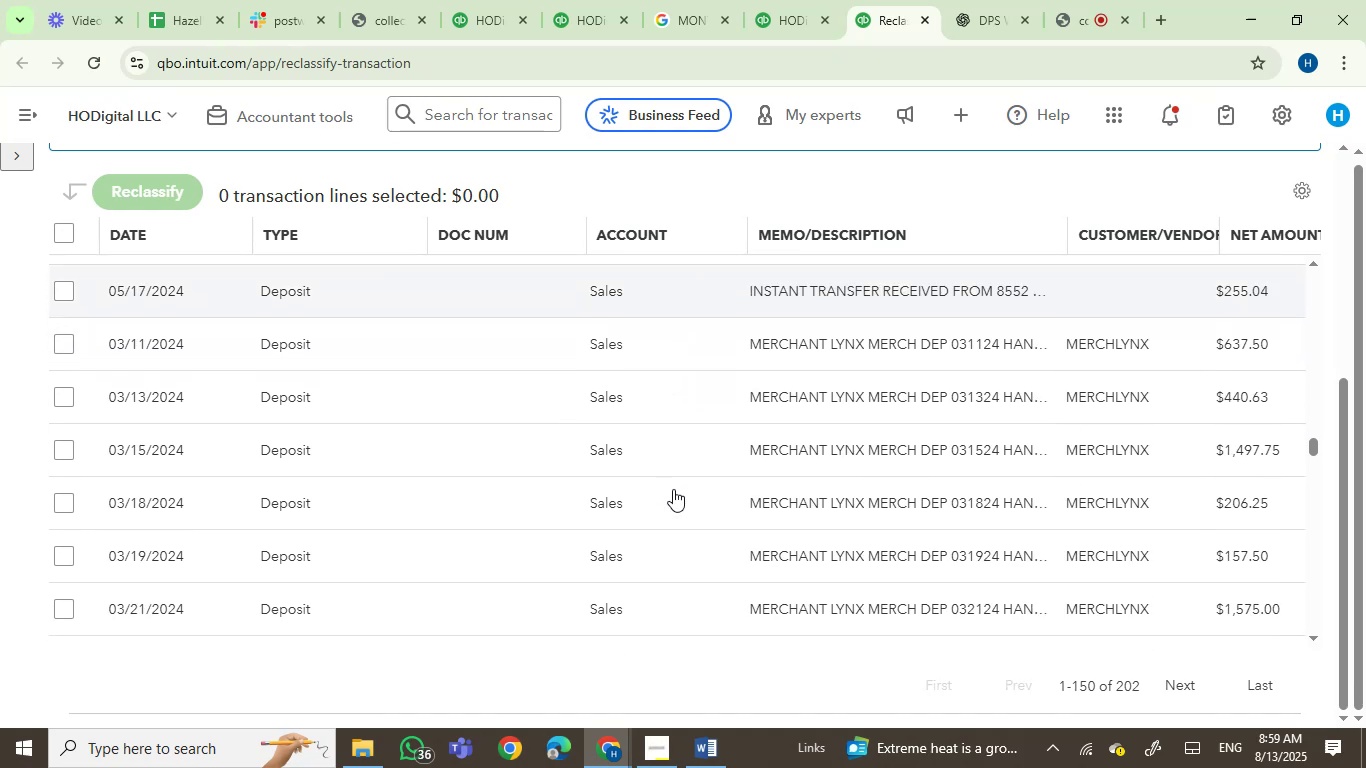 
scroll: coordinate [673, 489], scroll_direction: up, amount: 2.0
 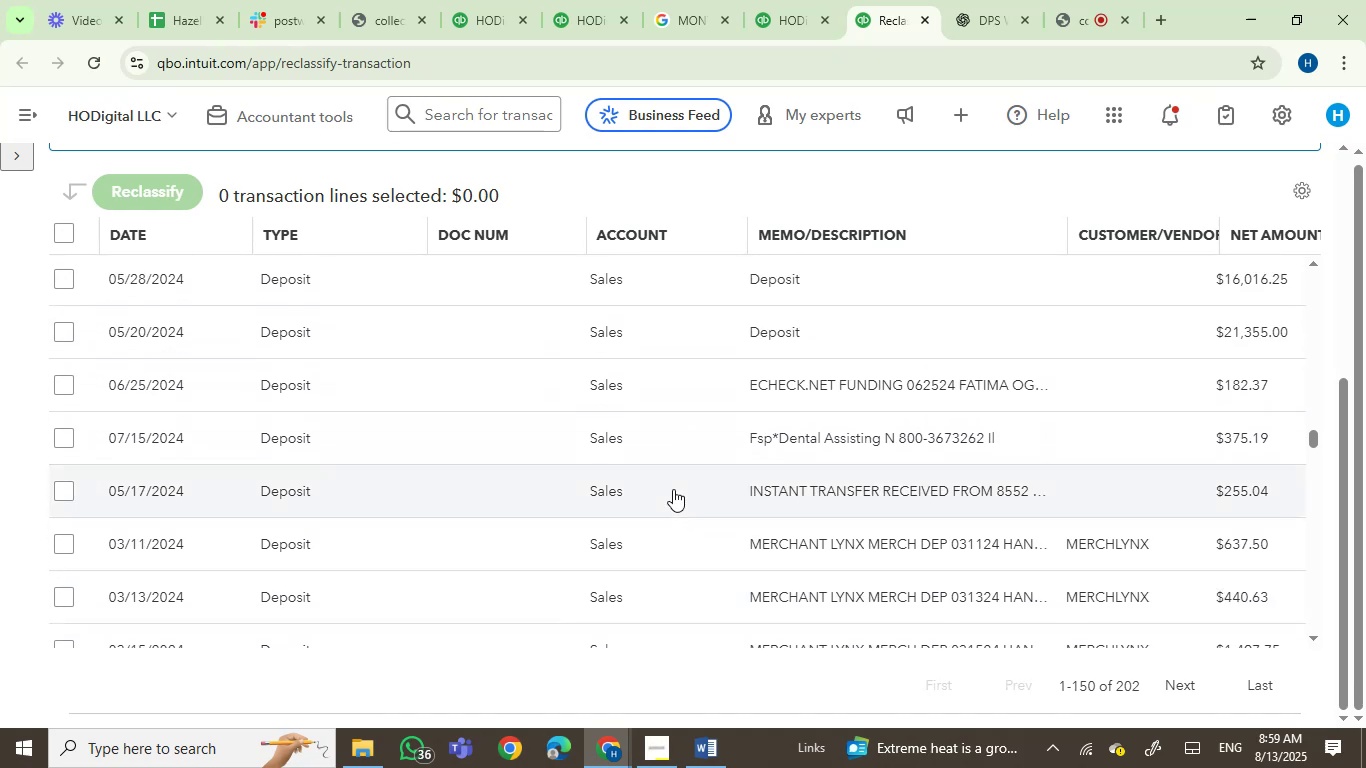 
scroll: coordinate [673, 489], scroll_direction: down, amount: 6.0
 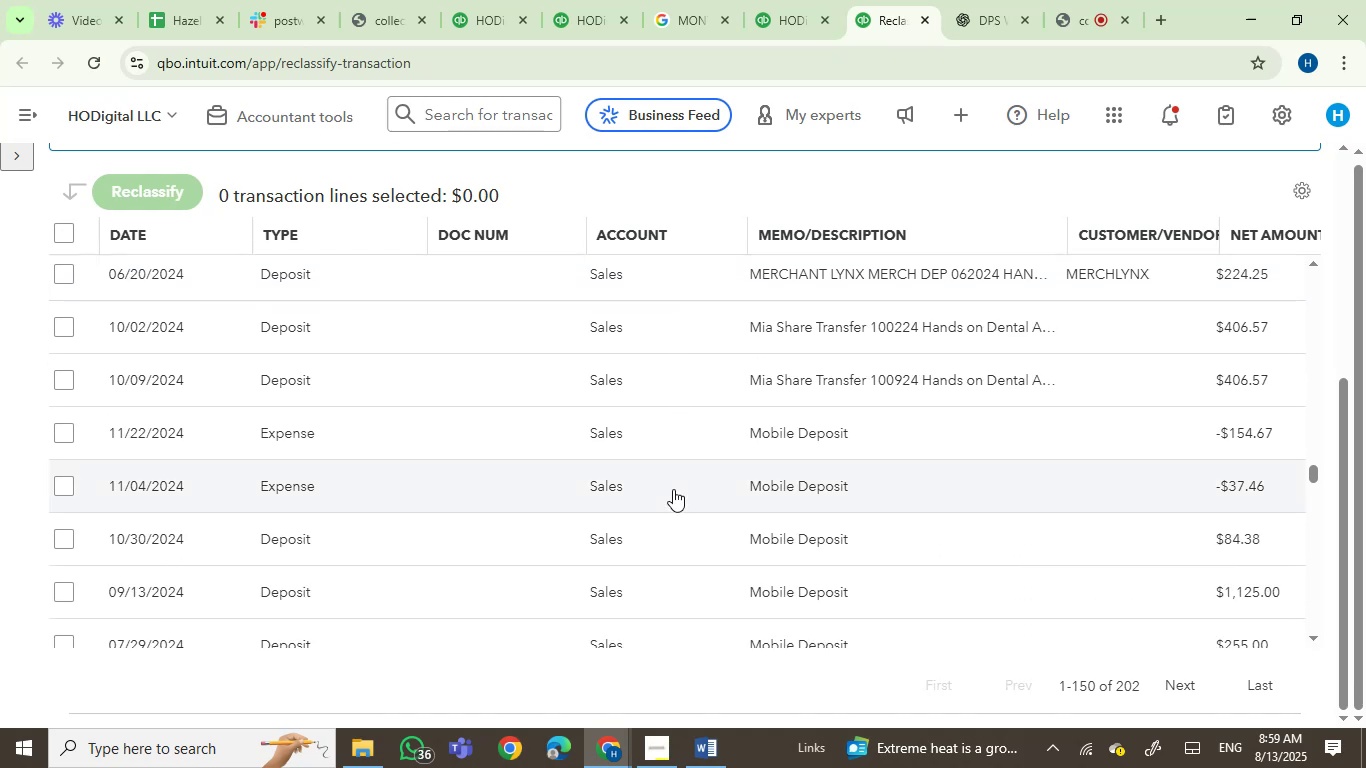 
wait(5.5)
 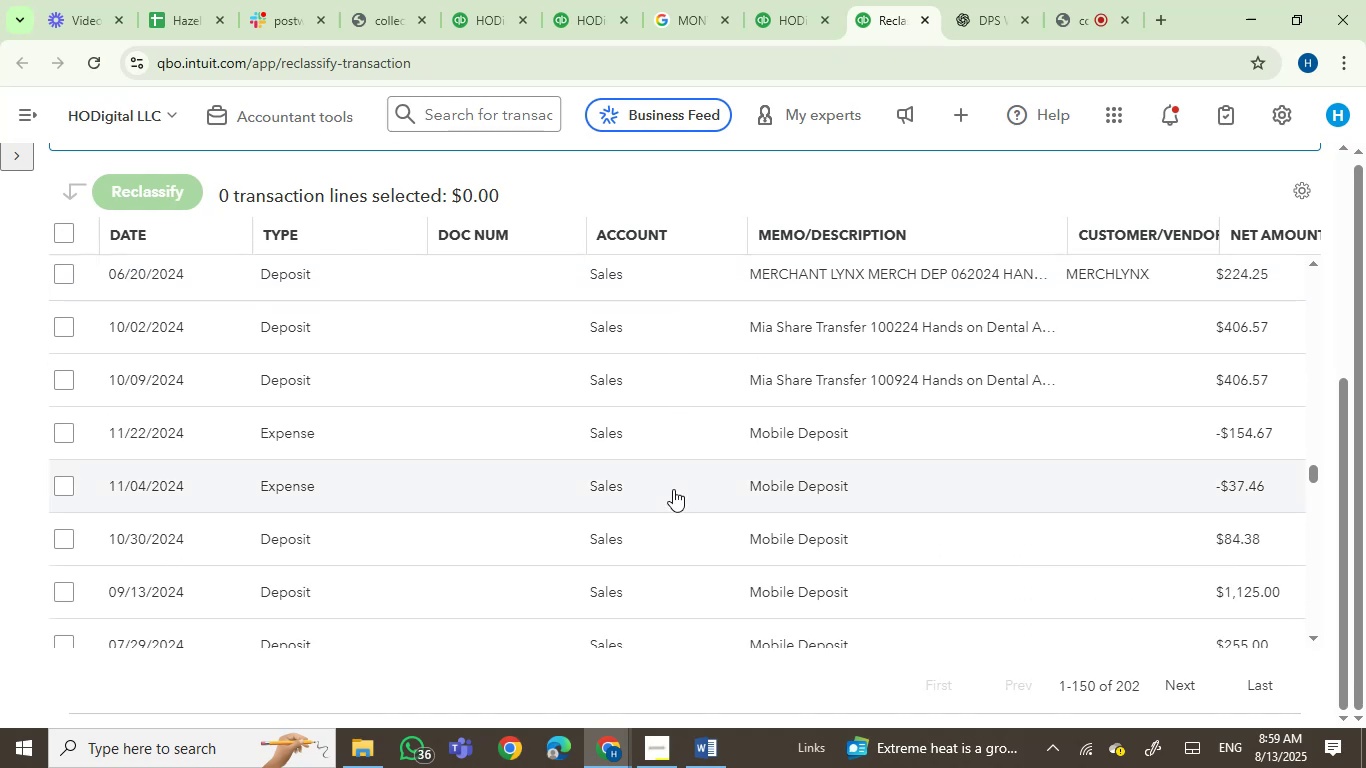 
scroll: coordinate [673, 489], scroll_direction: down, amount: 4.0
 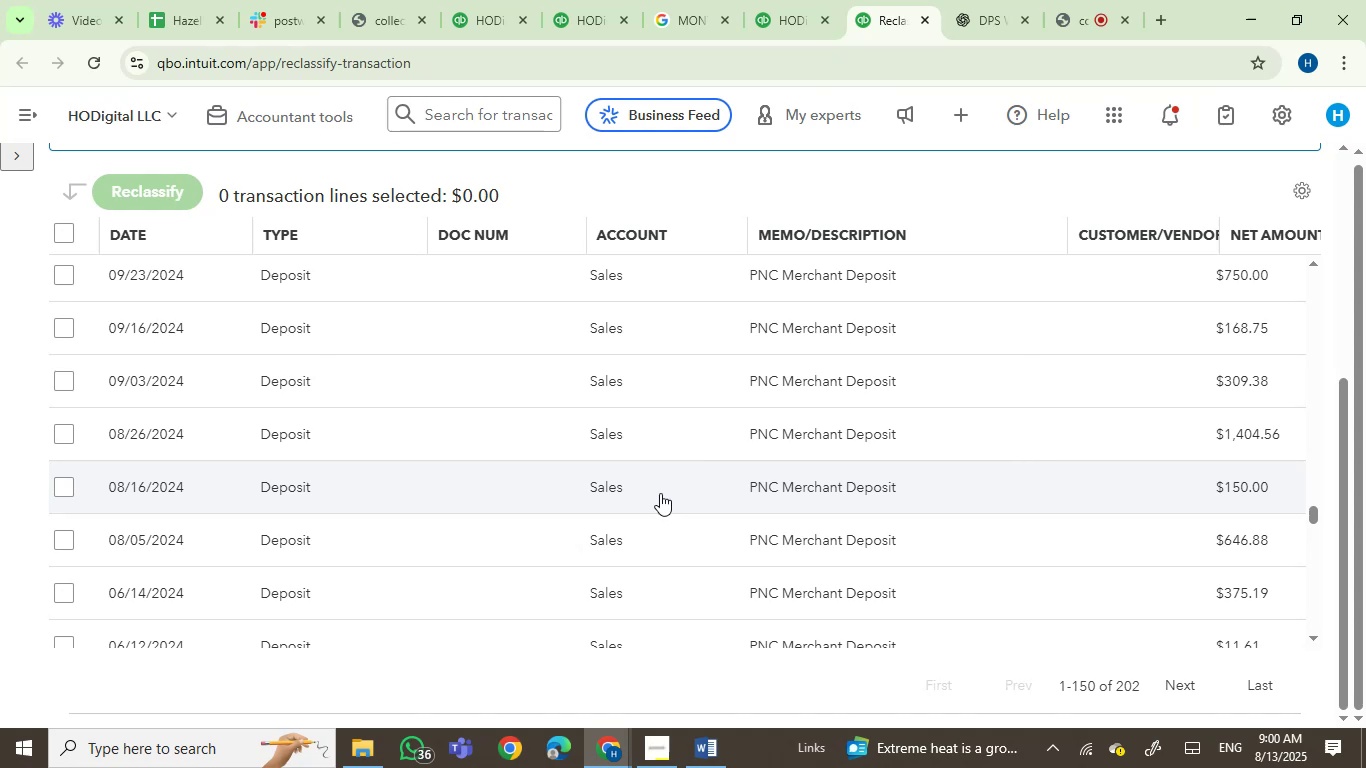 
wait(23.82)
 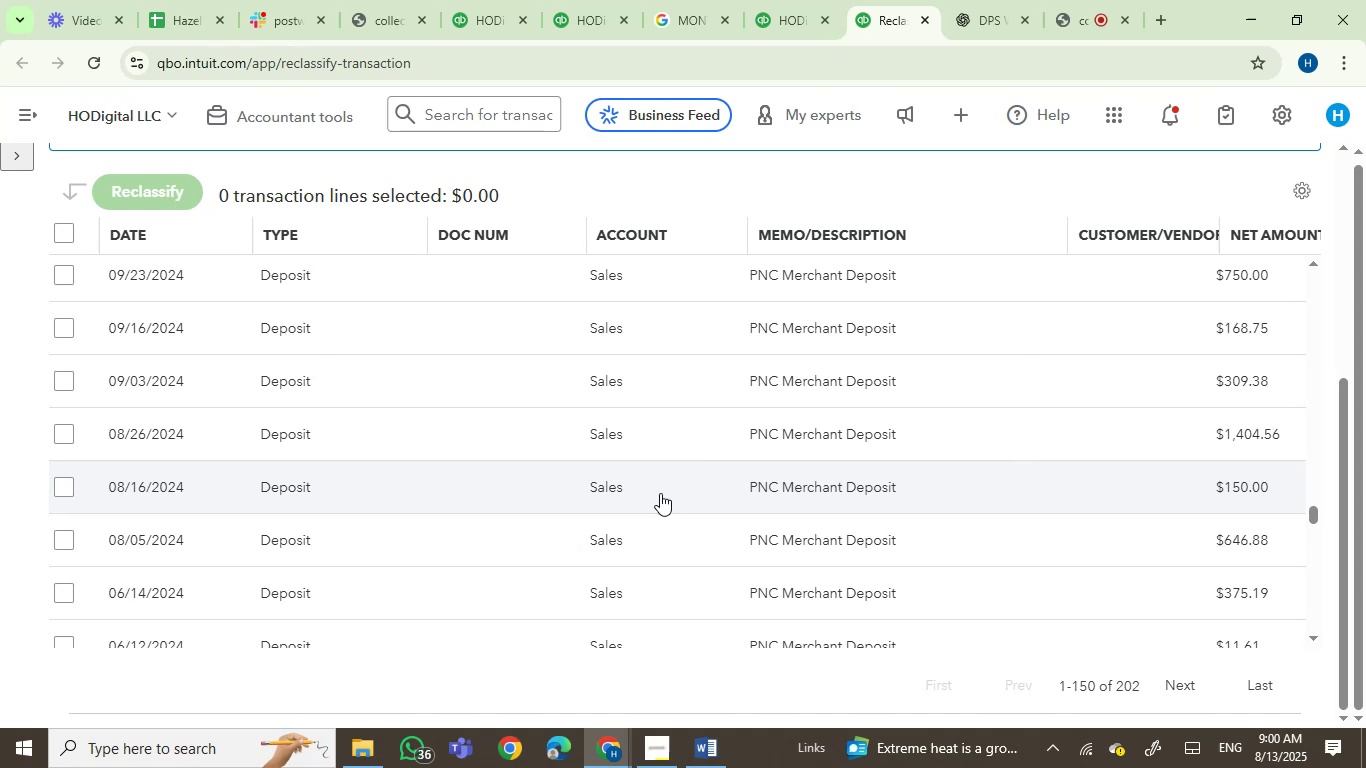 
scroll: coordinate [619, 538], scroll_direction: down, amount: 6.0
 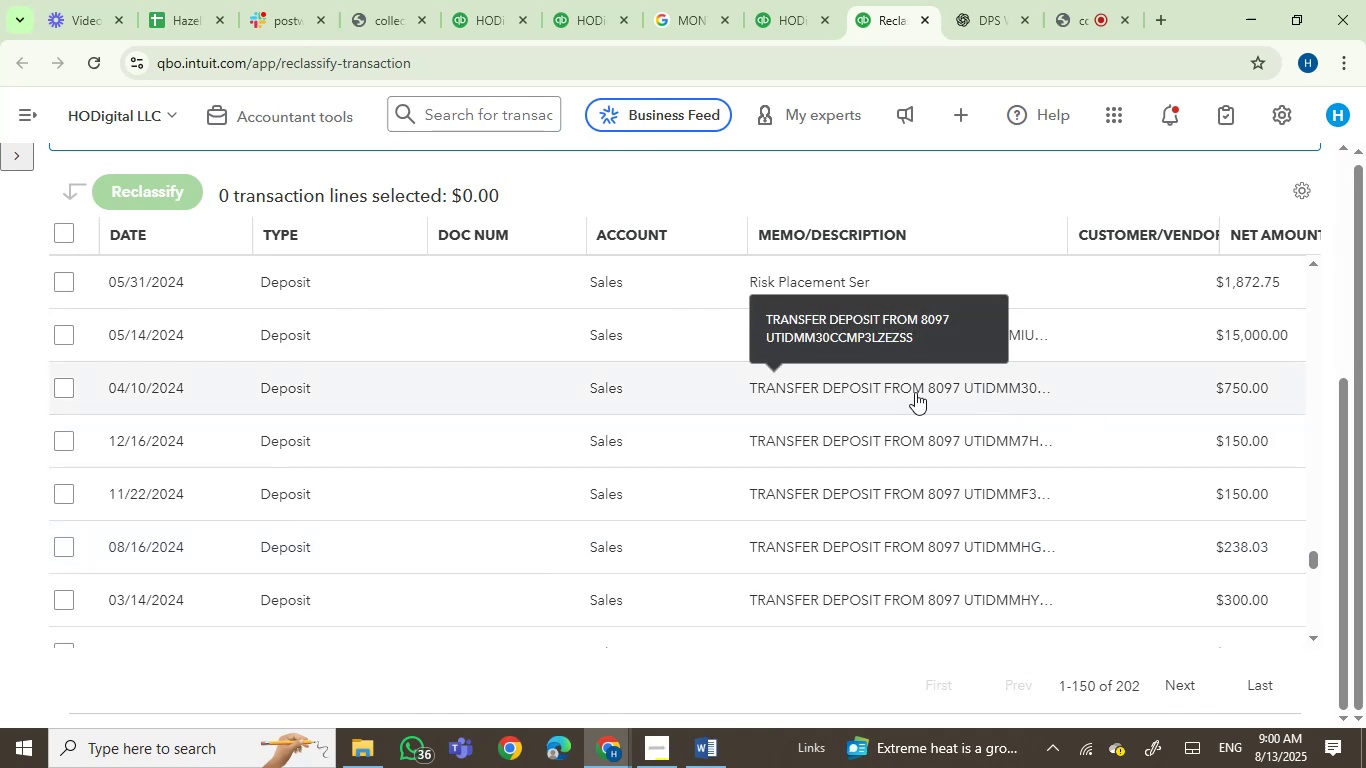 
wait(15.84)
 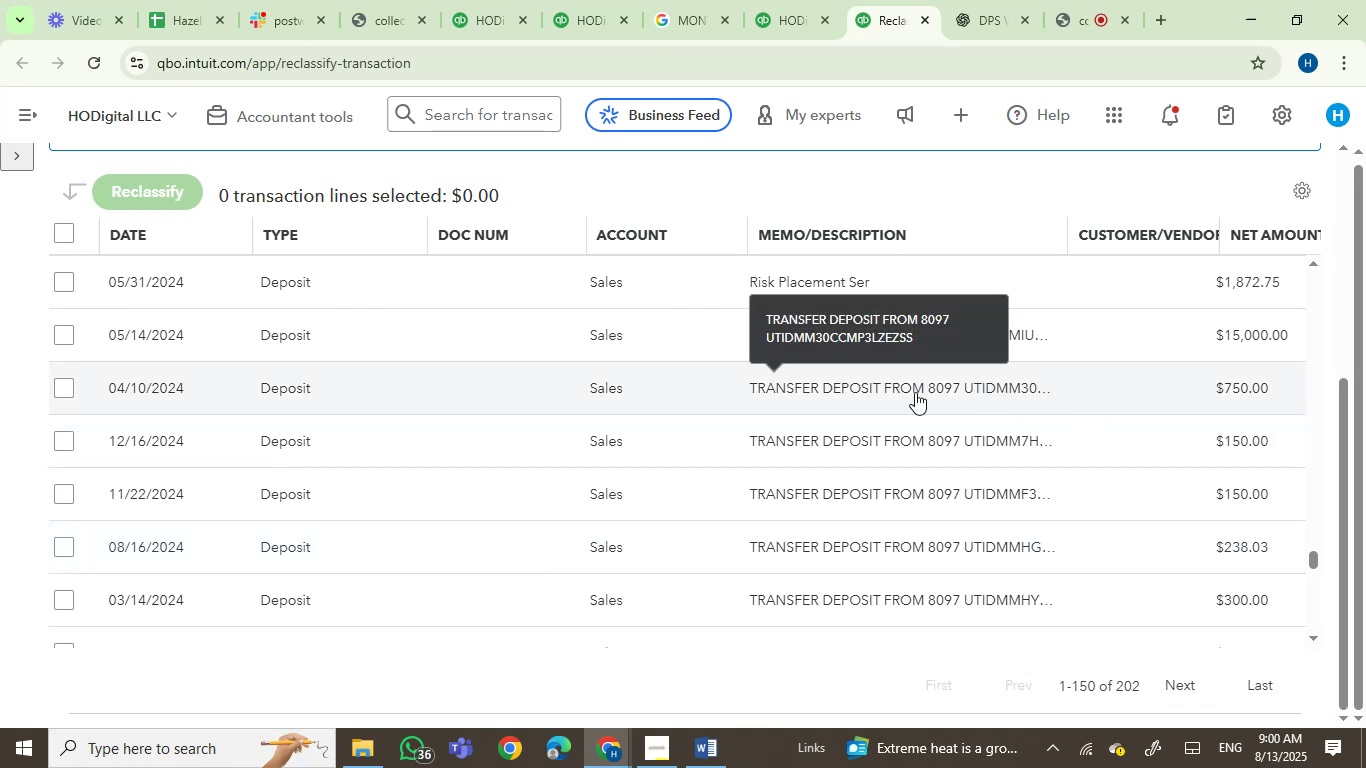 
left_click_drag(start_coordinate=[589, 25], to_coordinate=[776, 12])
 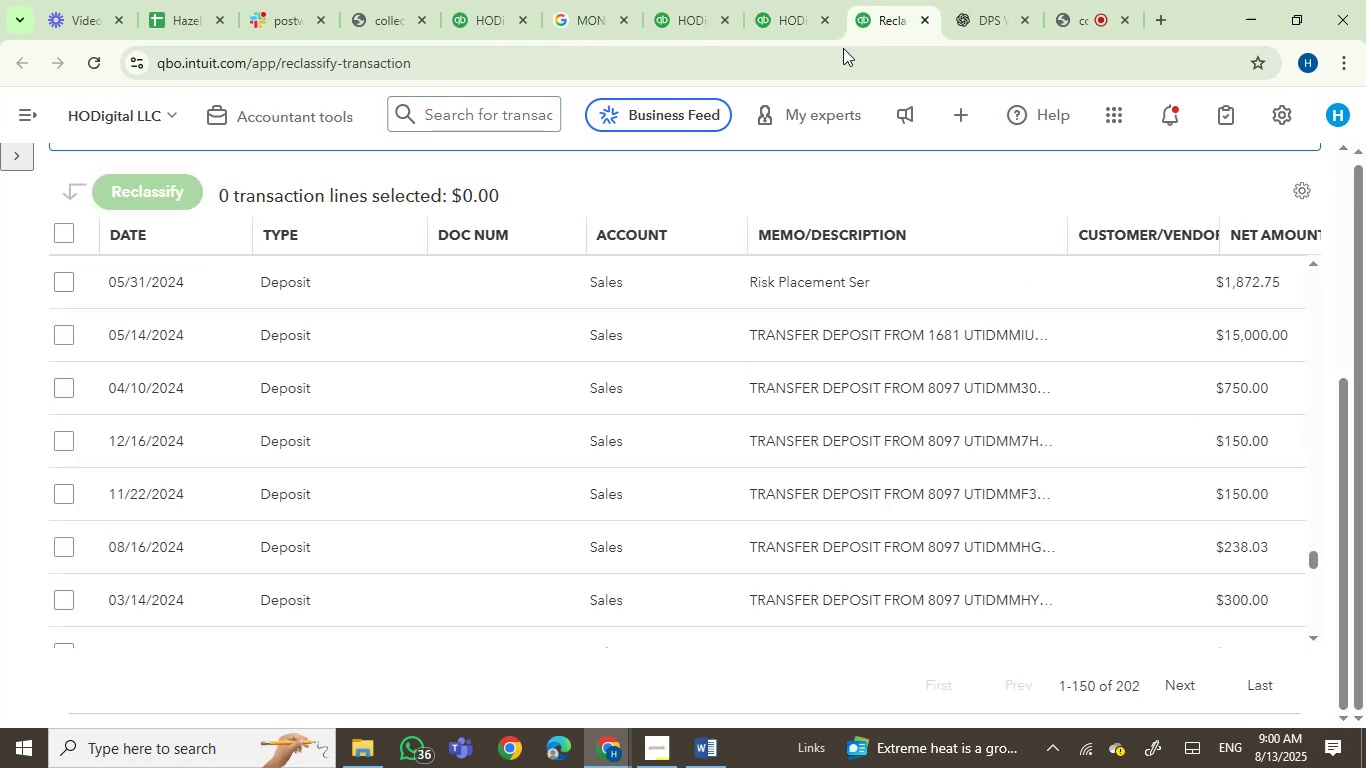 
left_click([808, 28])
 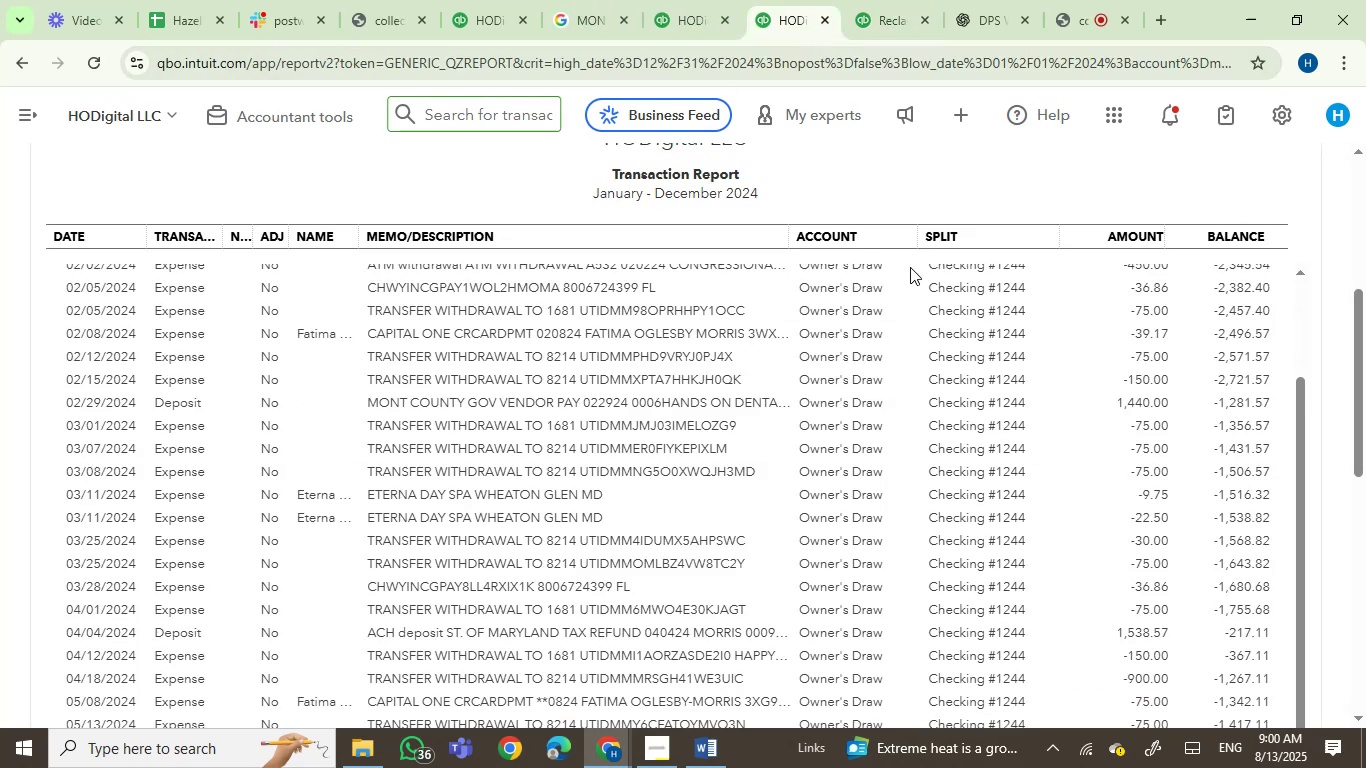 
key(Control+F)
 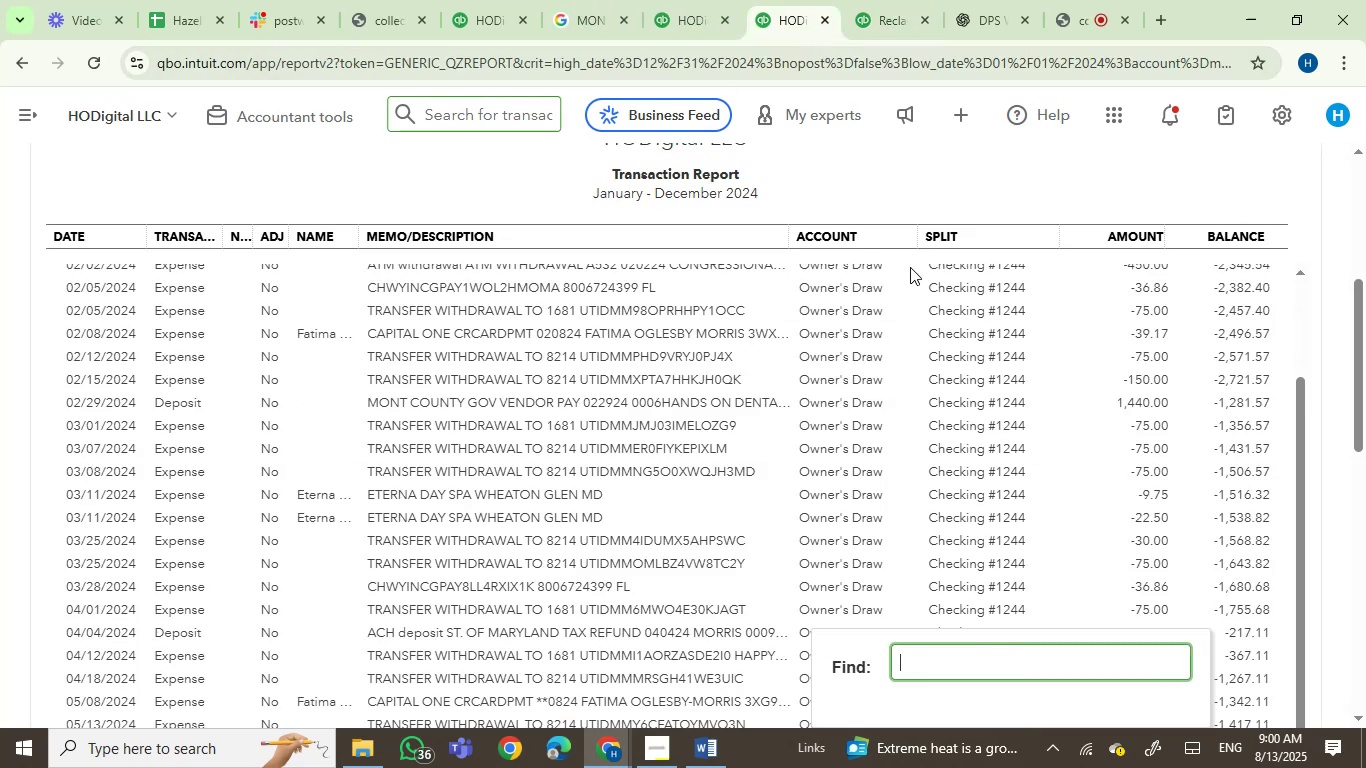 
key(Numpad1)
 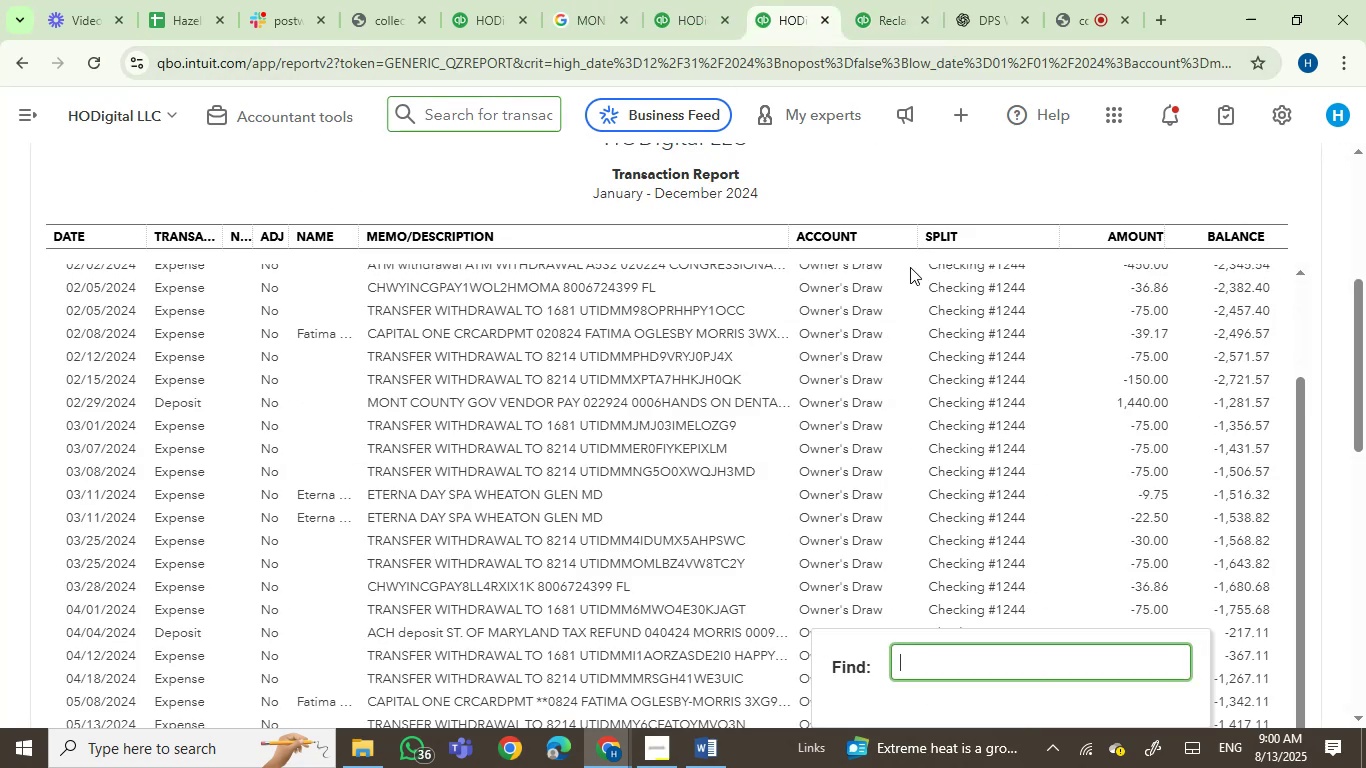 
key(Numpad5)
 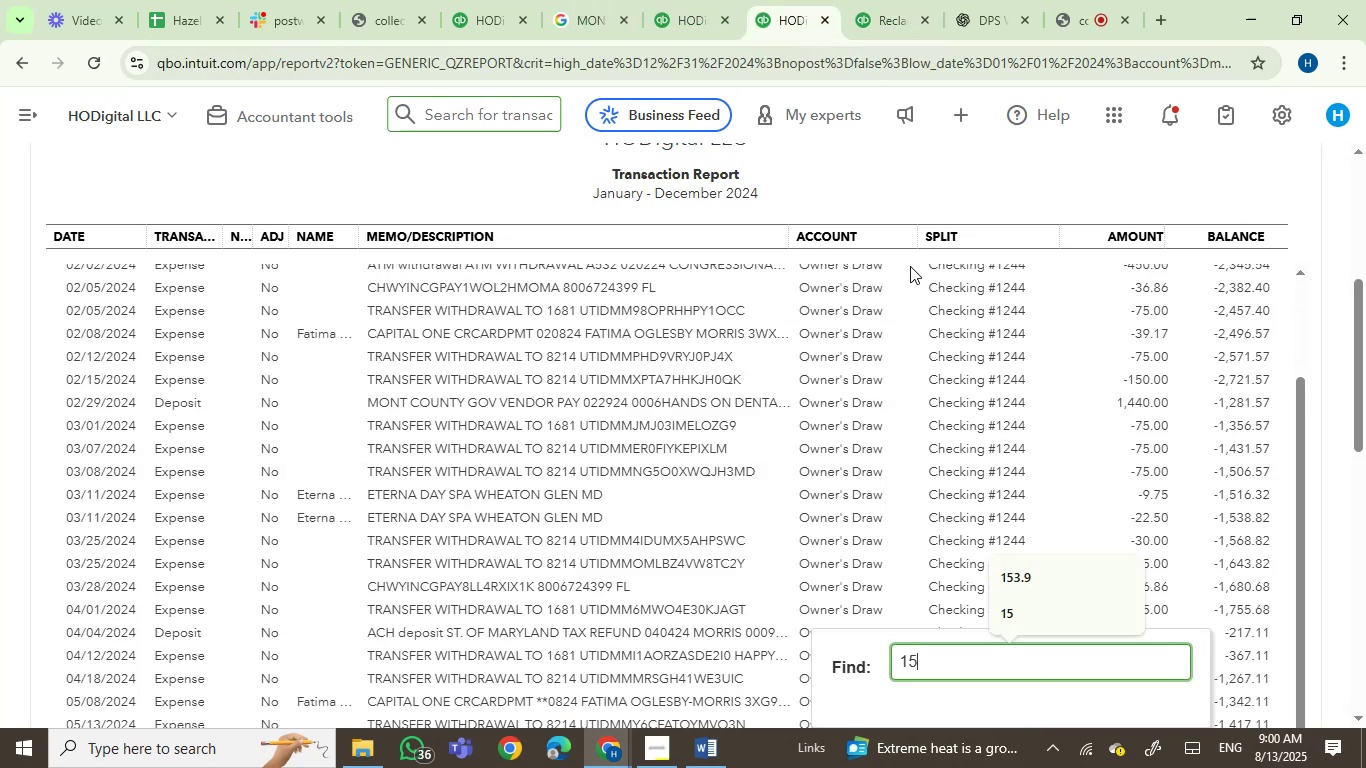 
key(Comma)
 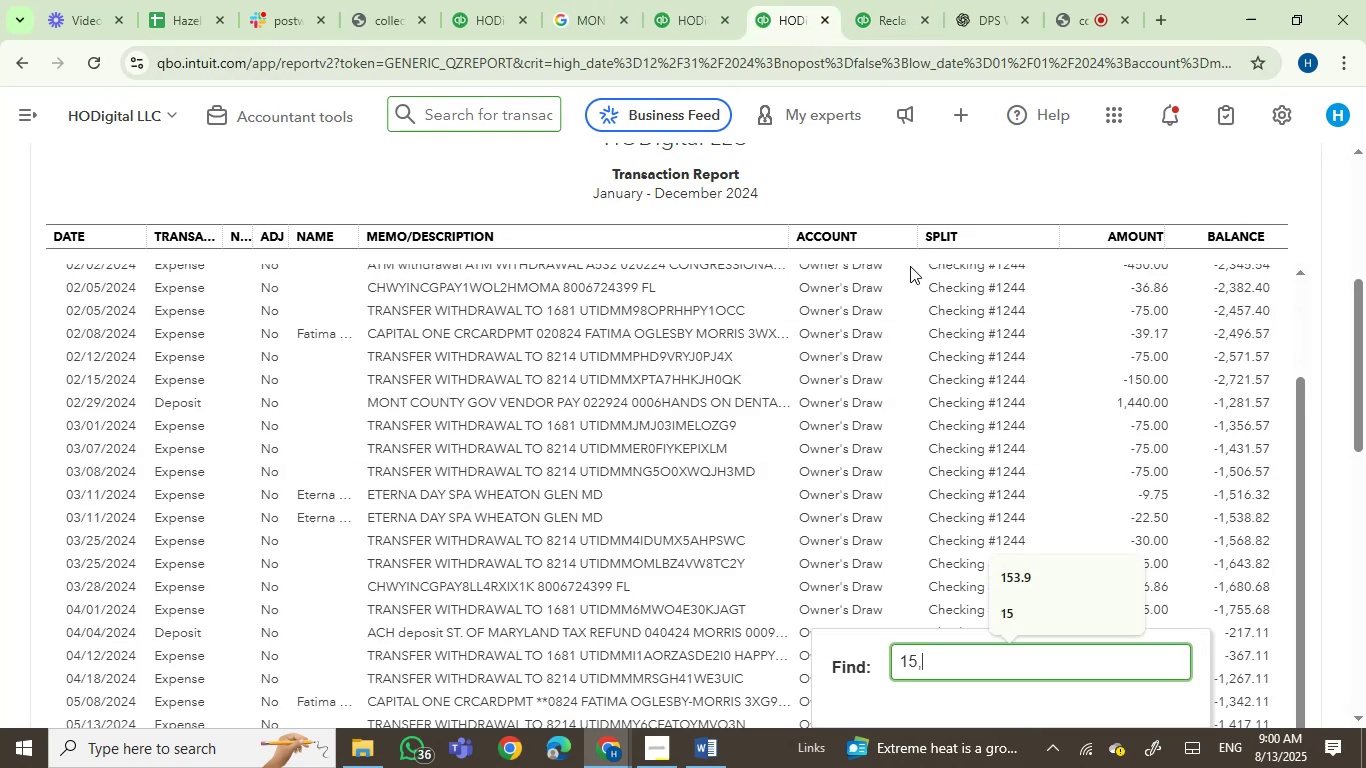 
key(Numpad0)
 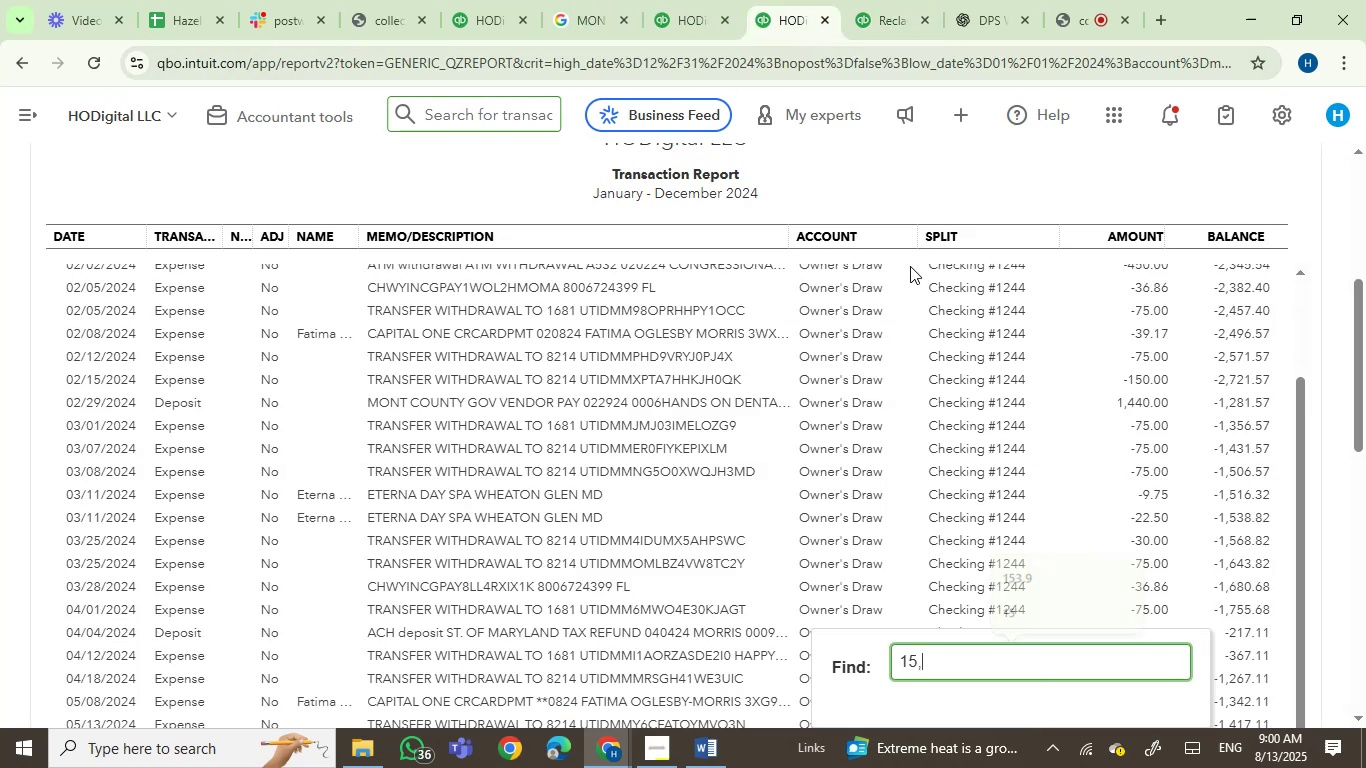 
key(Numpad0)
 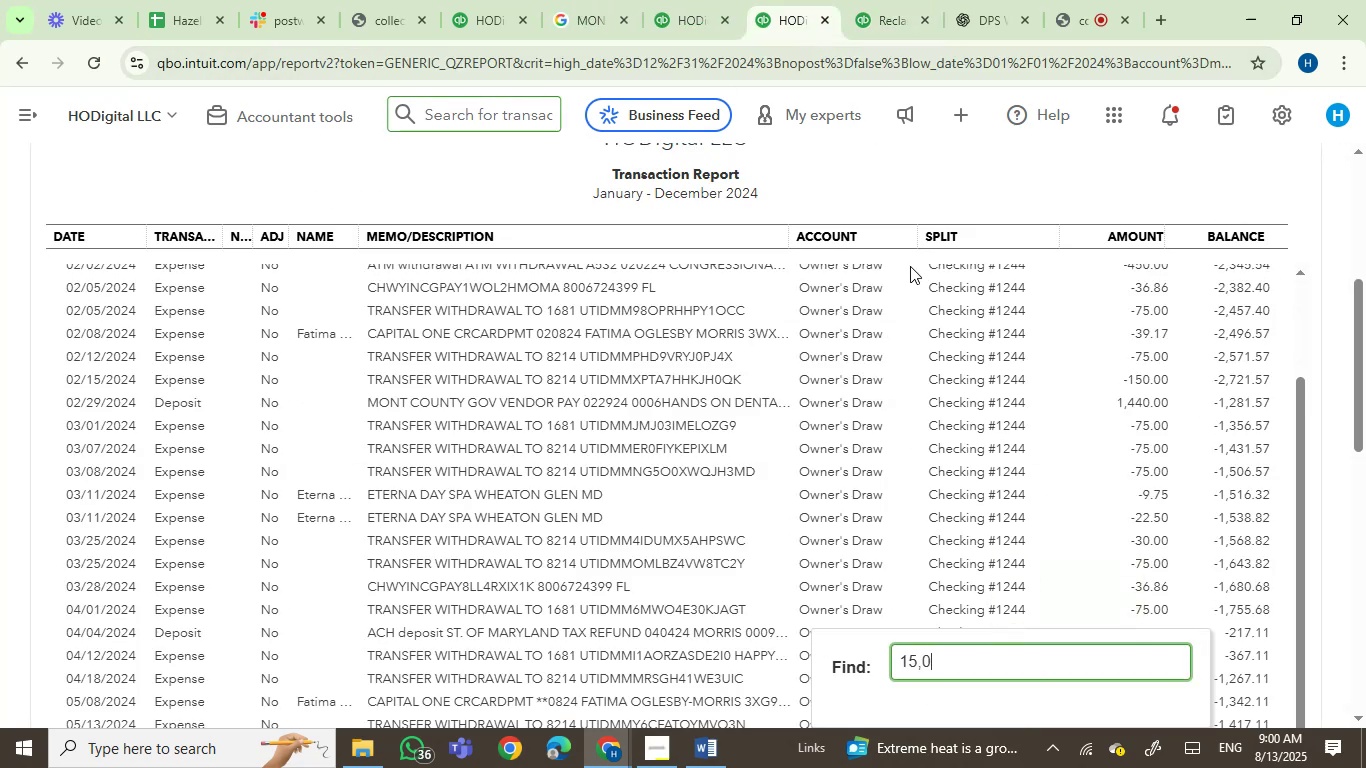 
key(Numpad0)
 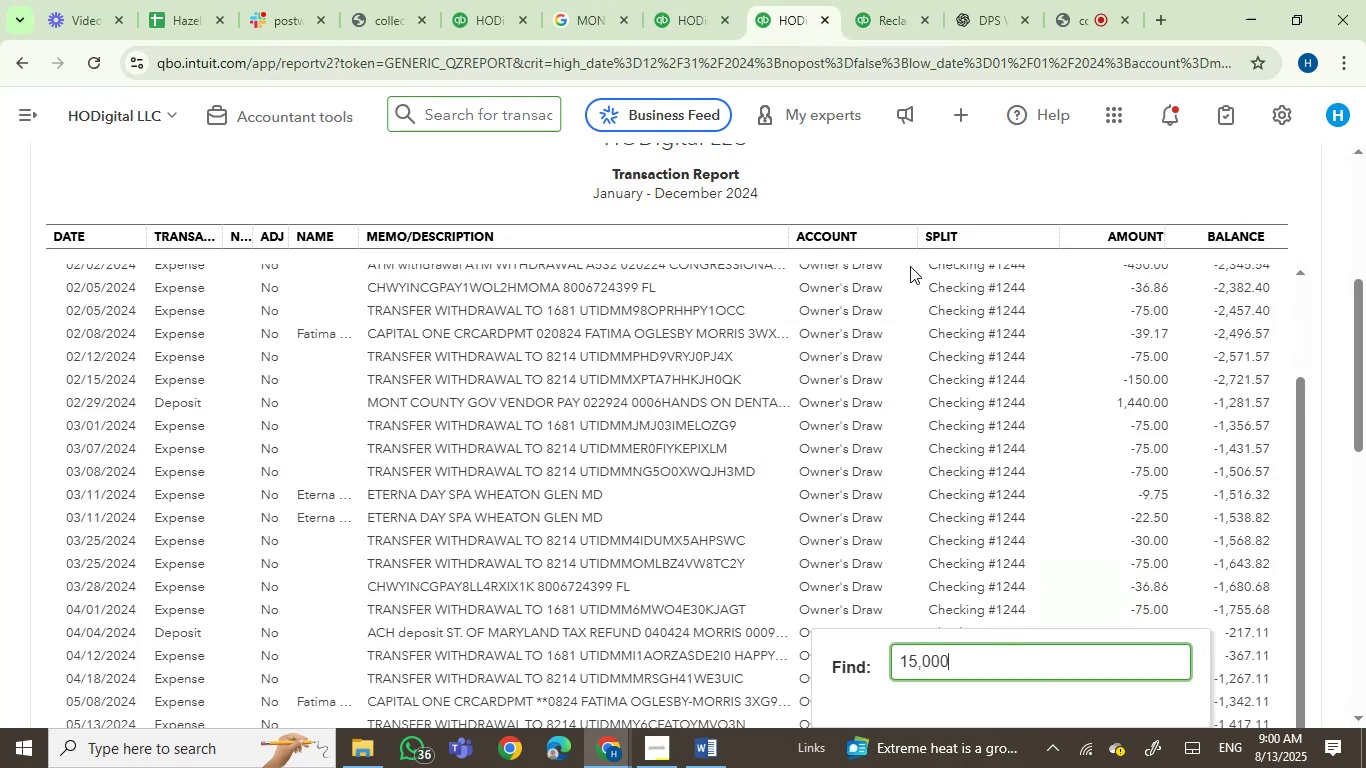 
key(Enter)
 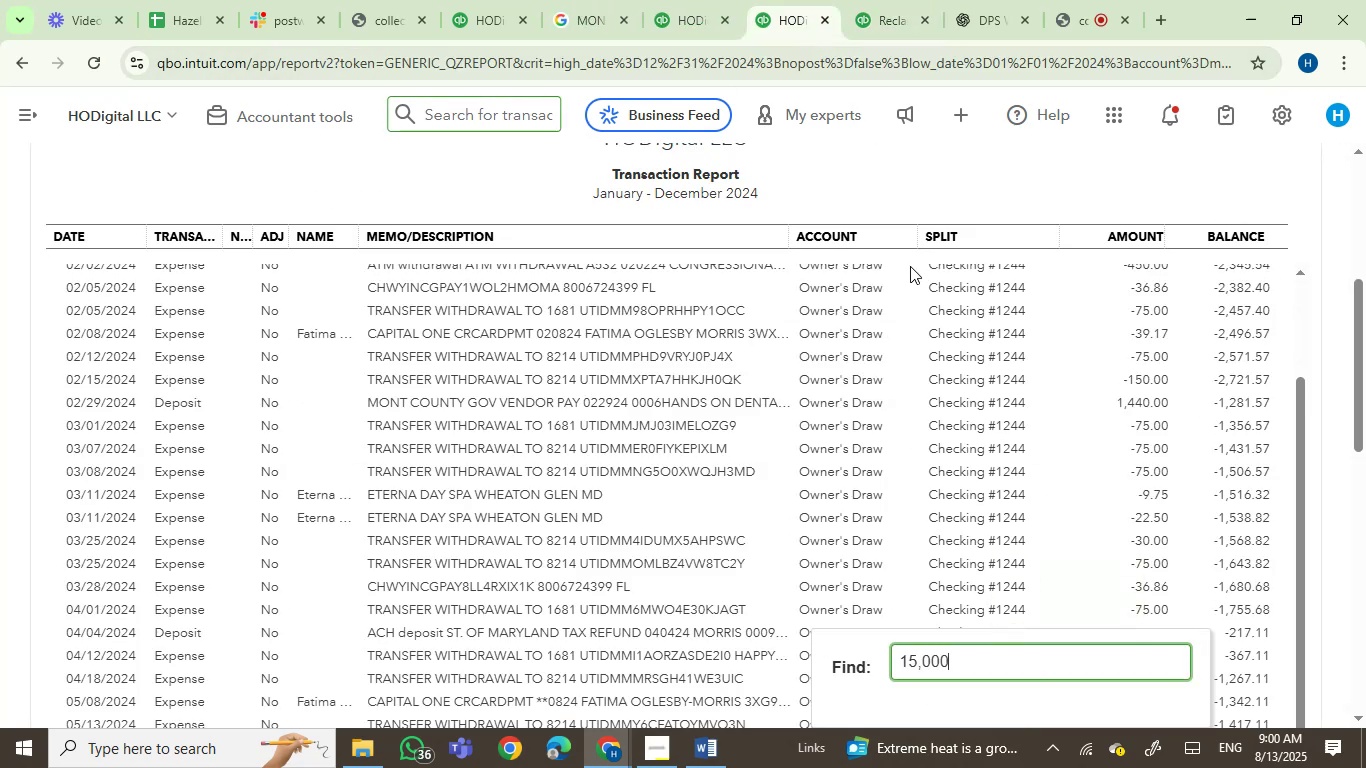 
scroll: coordinate [910, 266], scroll_direction: down, amount: 1.0
 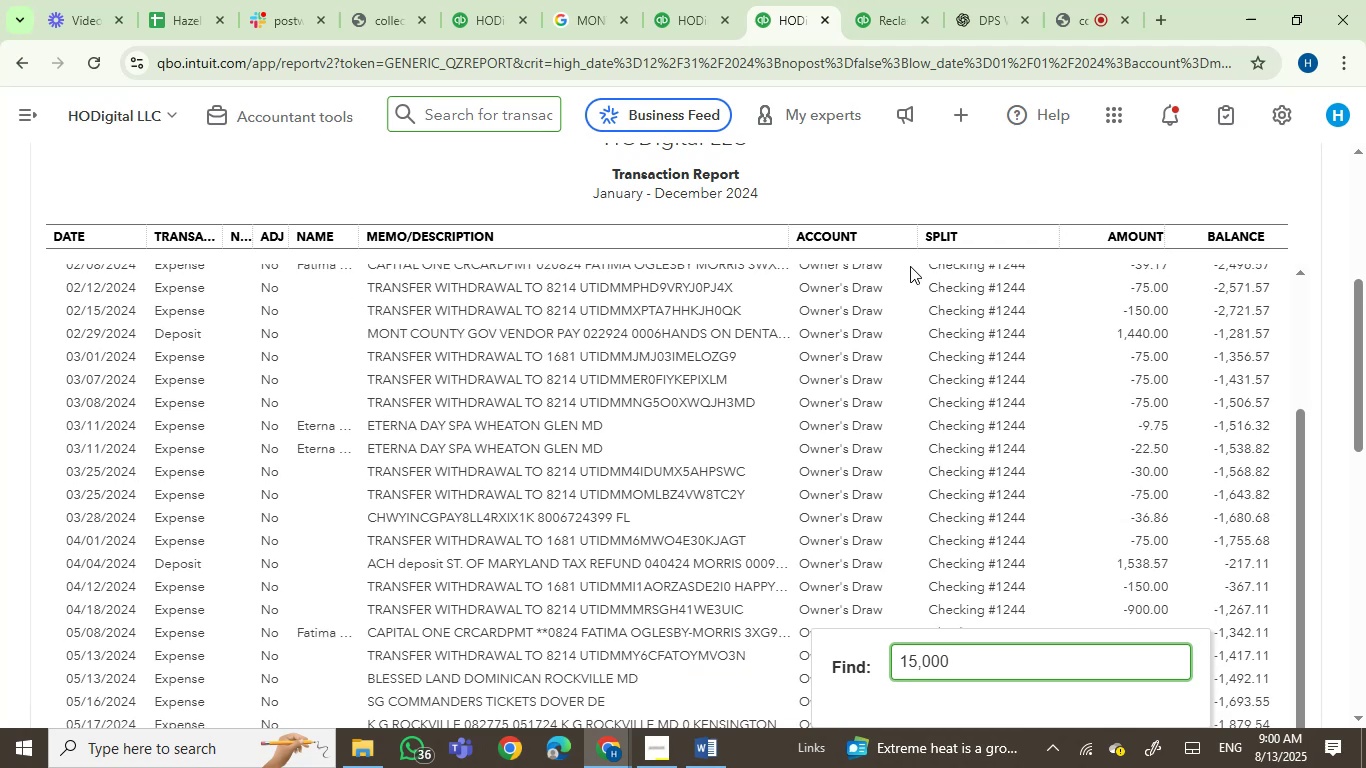 
key(Enter)
 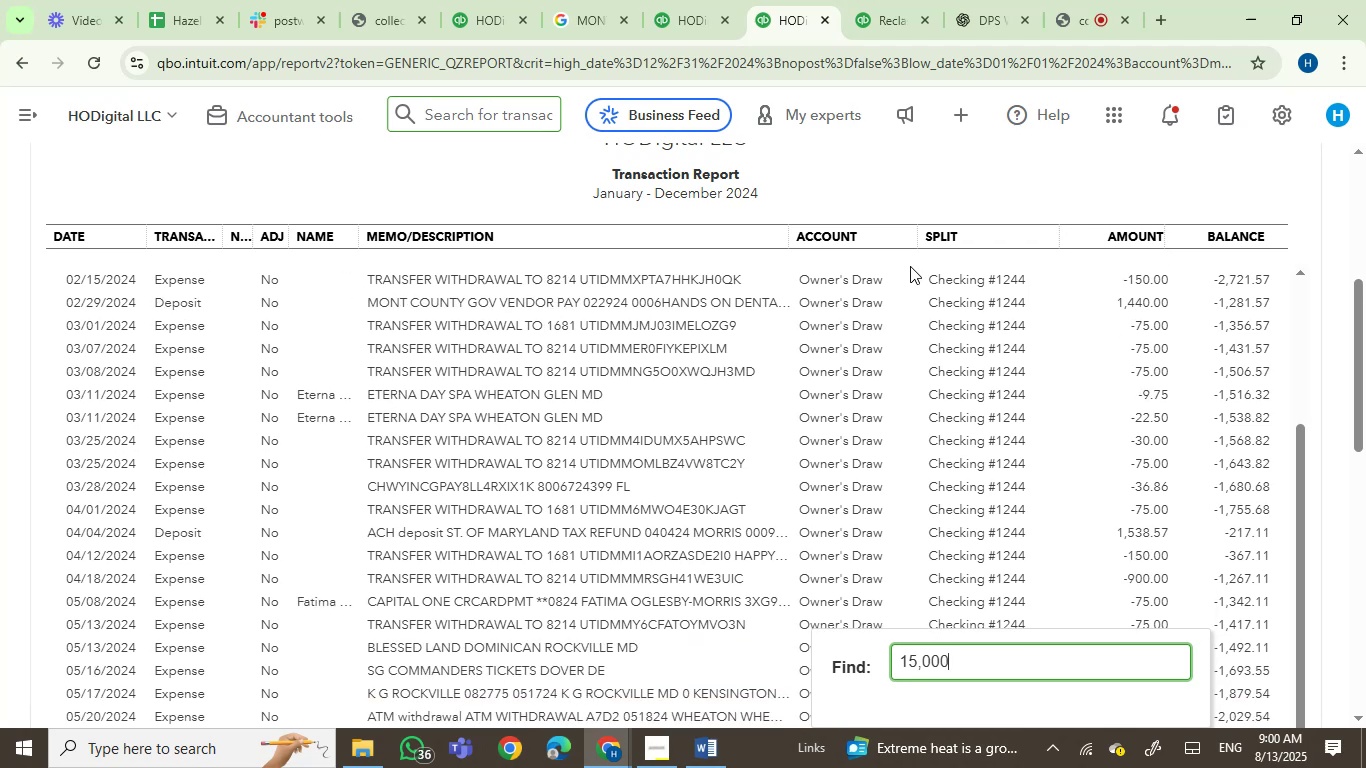 
key(Enter)
 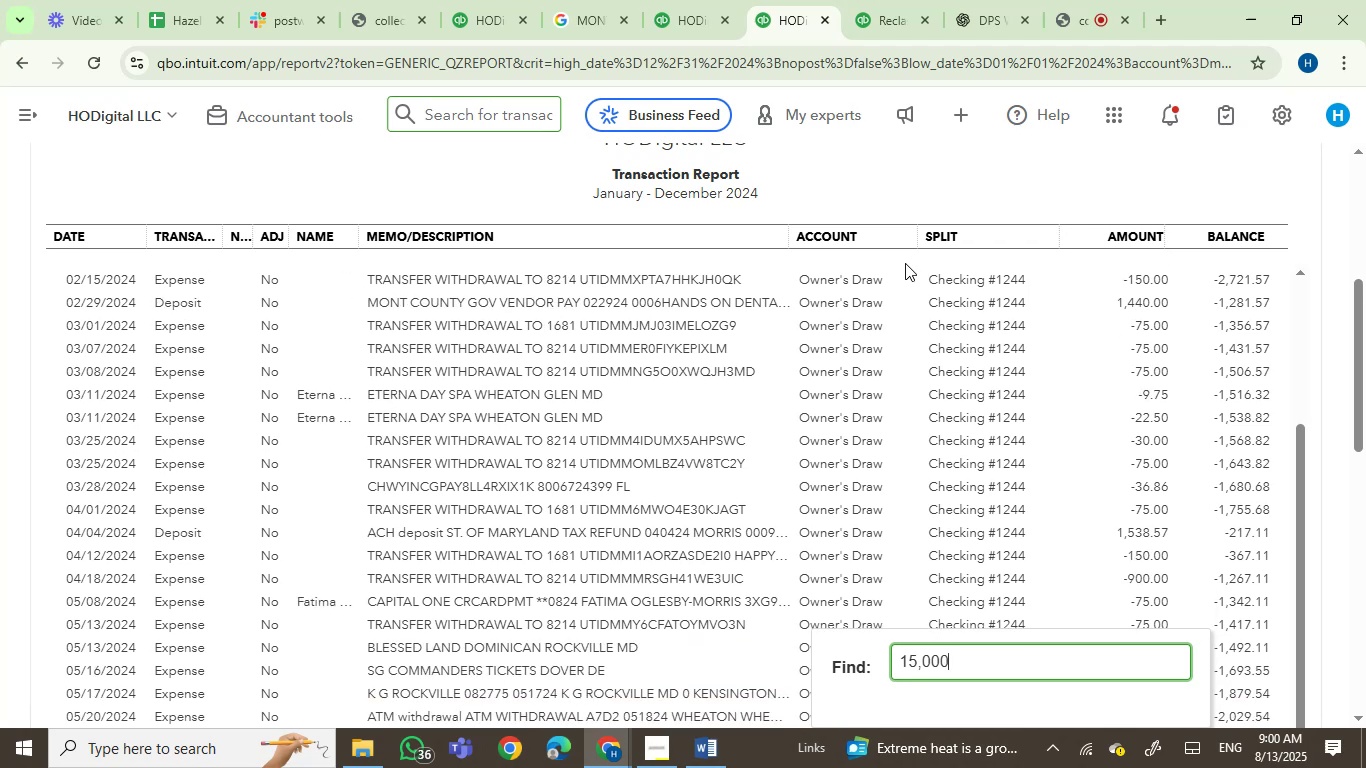 
key(Enter)
 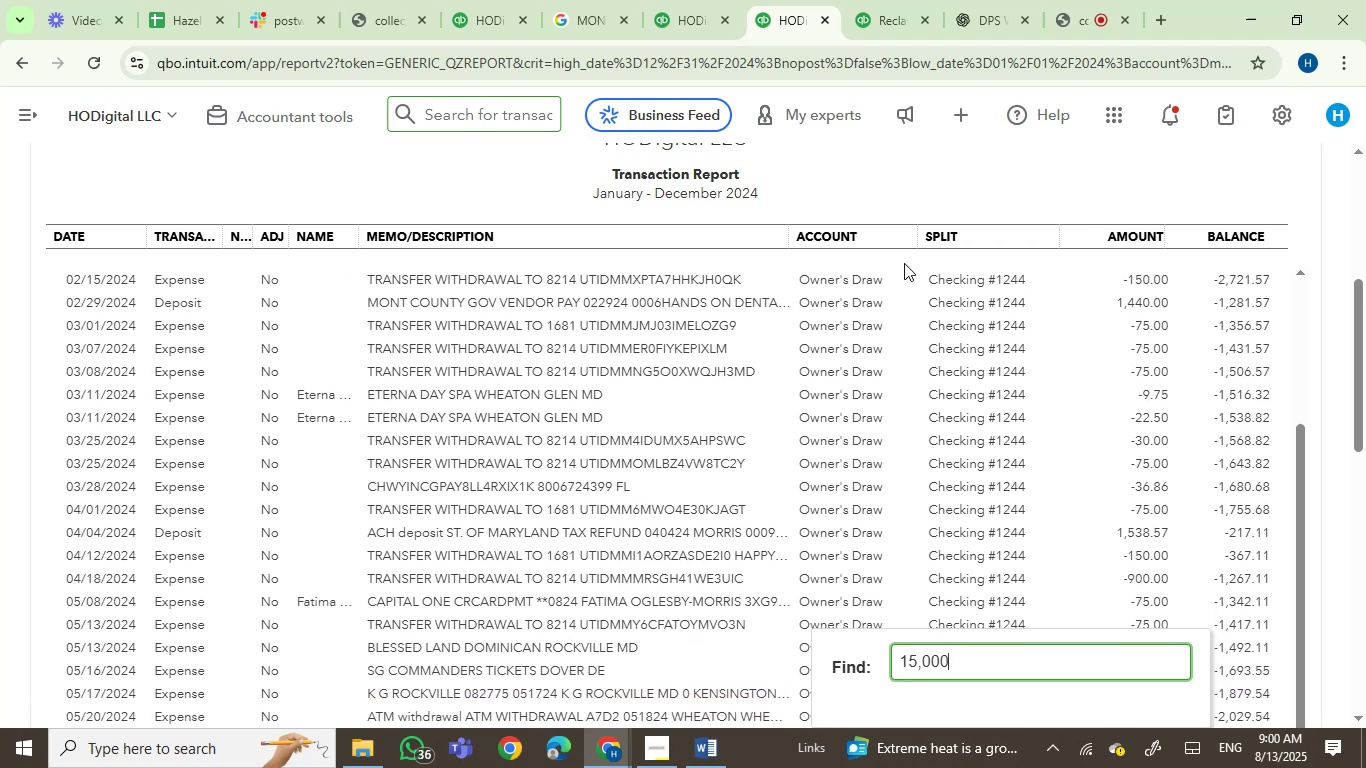 
key(Enter)
 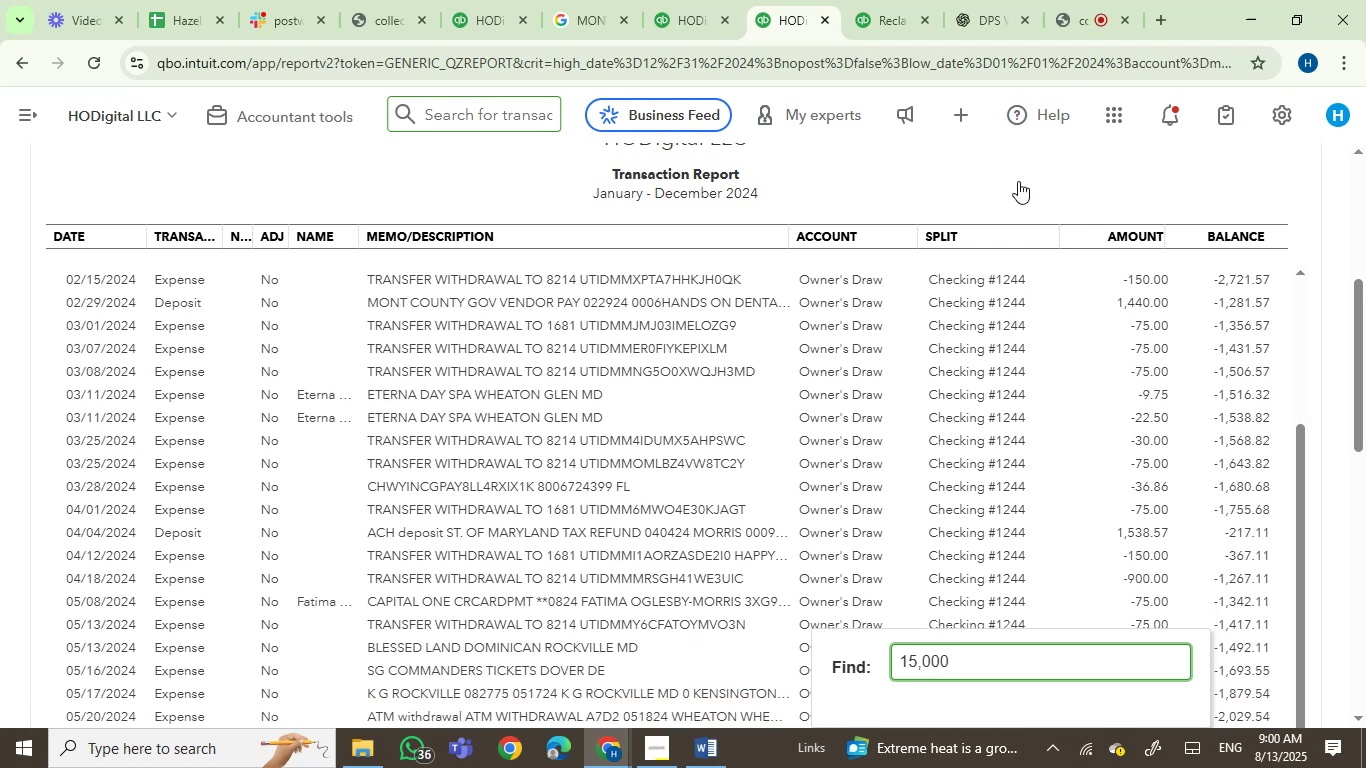 
scroll: coordinate [1058, 336], scroll_direction: down, amount: 9.0
 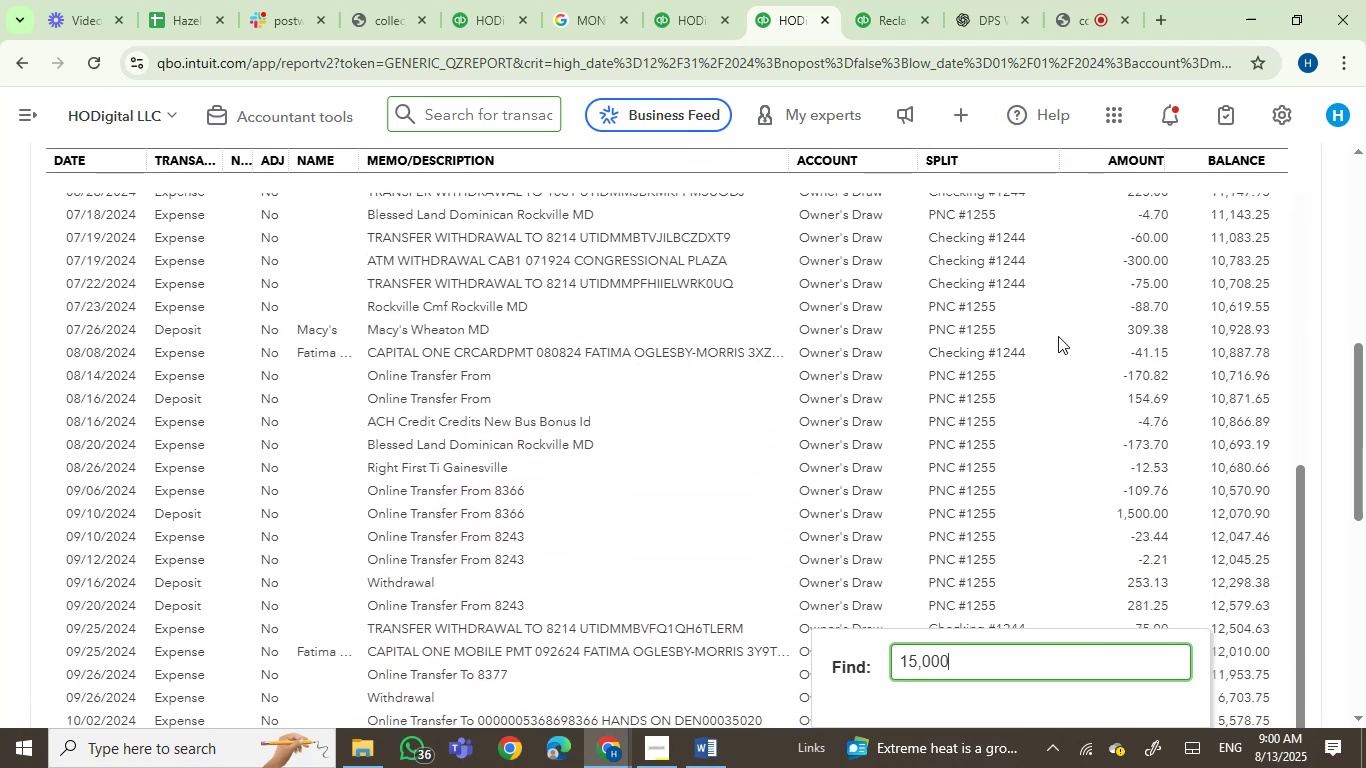 
key(Enter)
 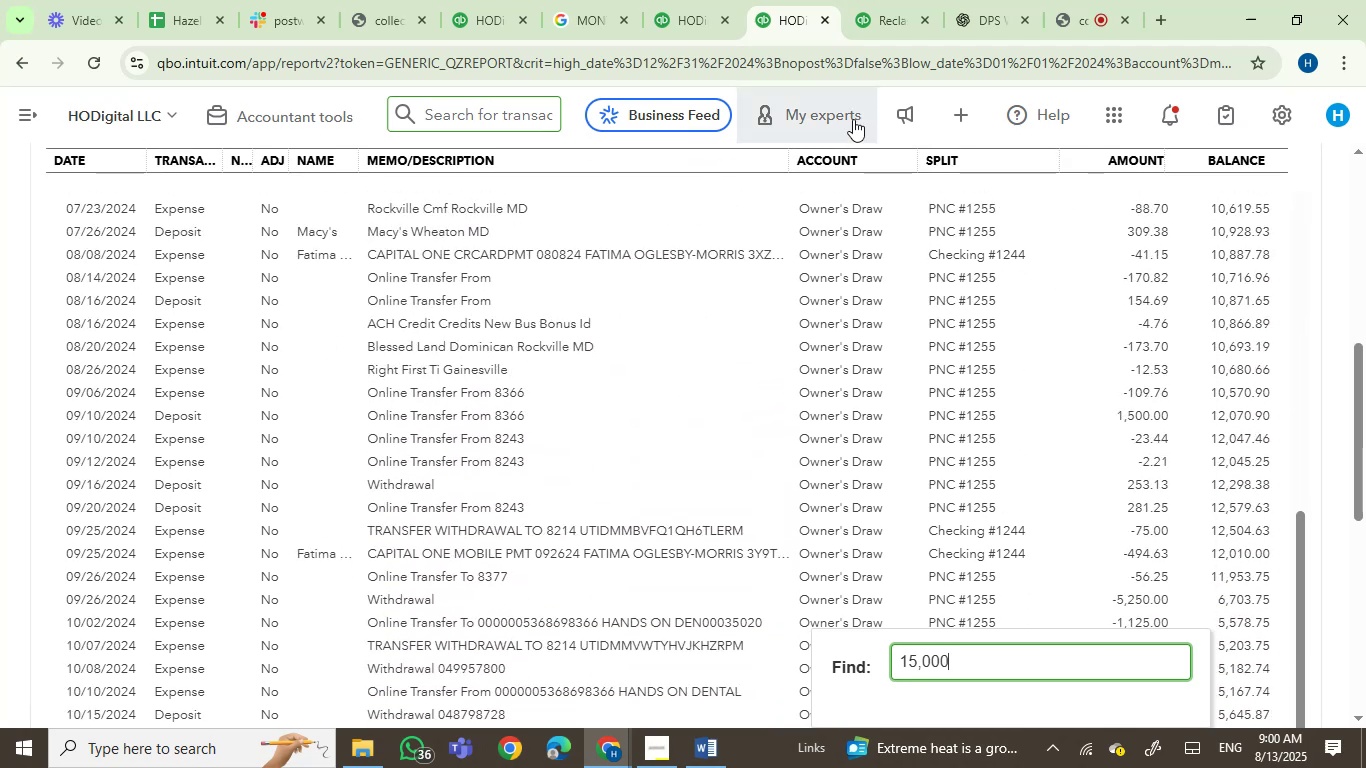 
left_click([878, 0])
 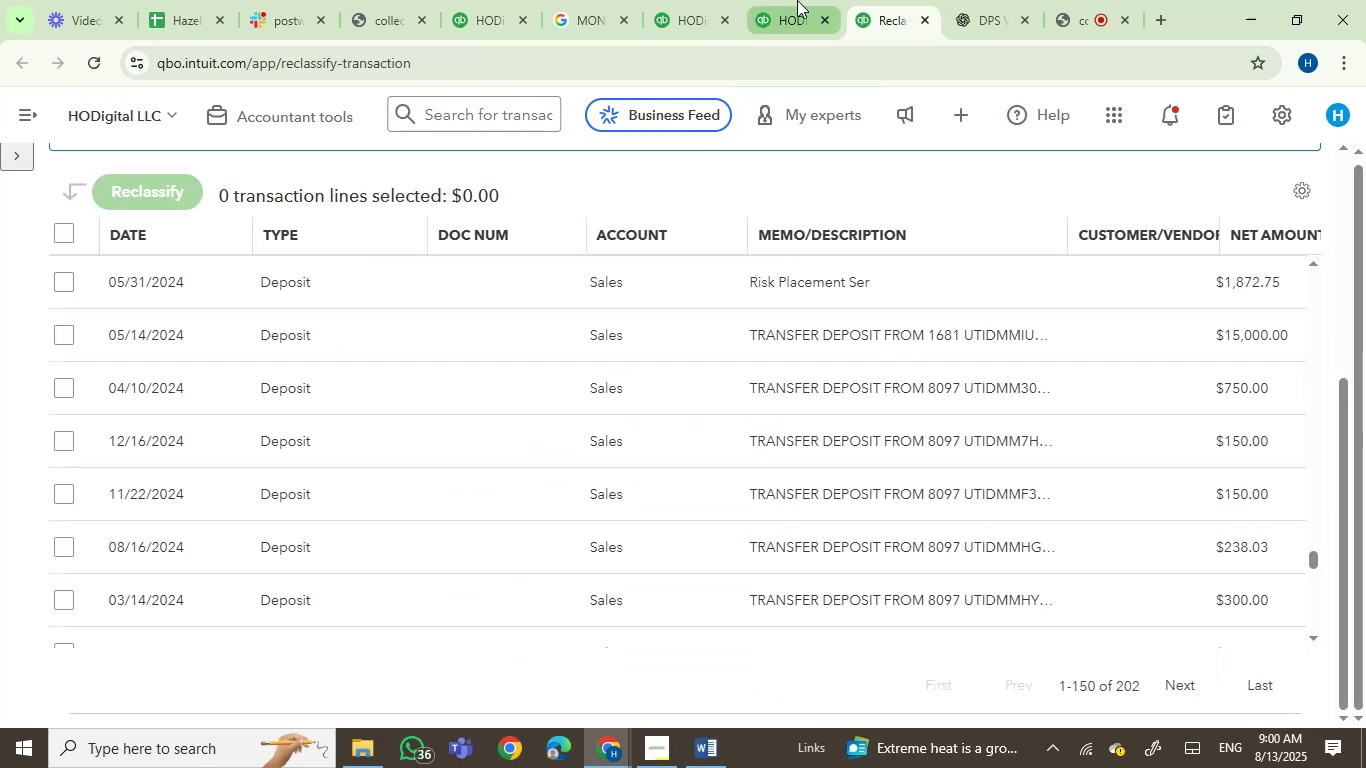 
left_click_drag(start_coordinate=[986, 661], to_coordinate=[557, 600])
 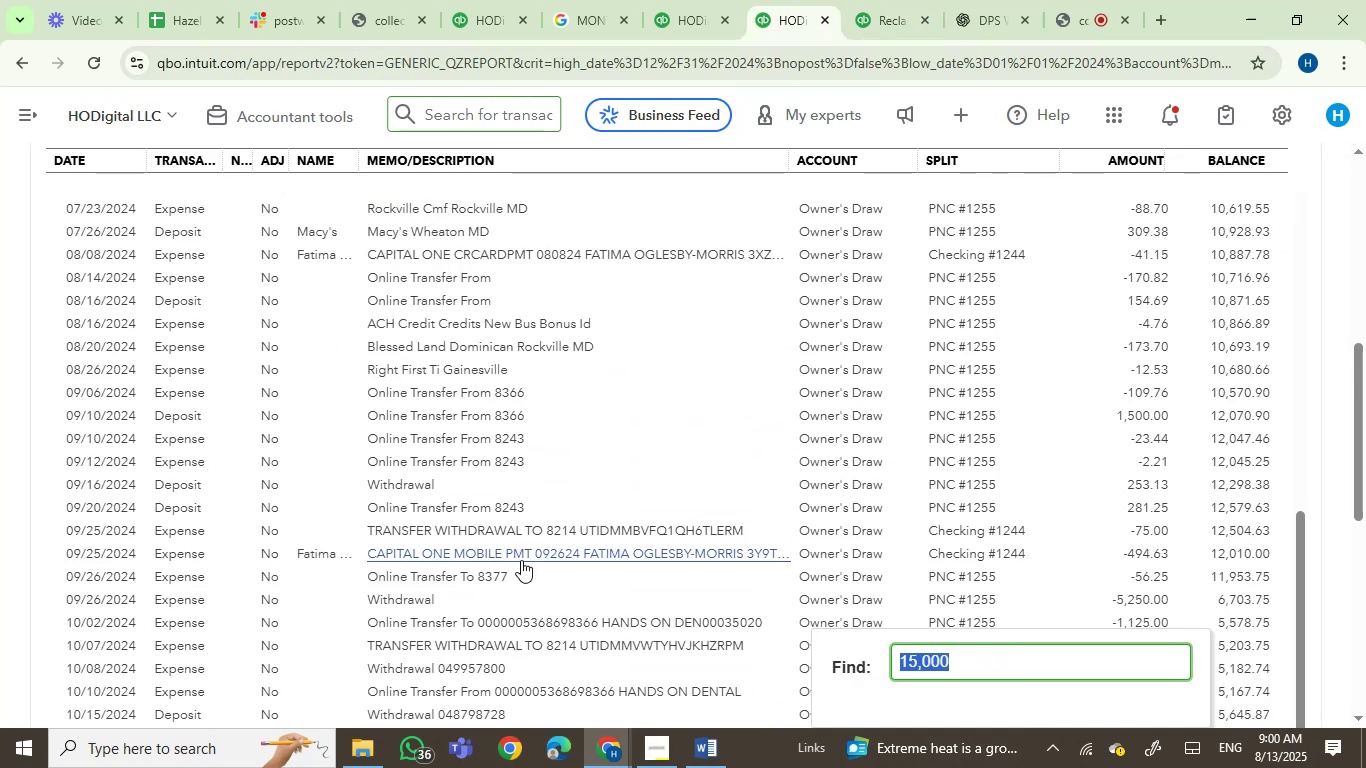 
key(Numpad7)
 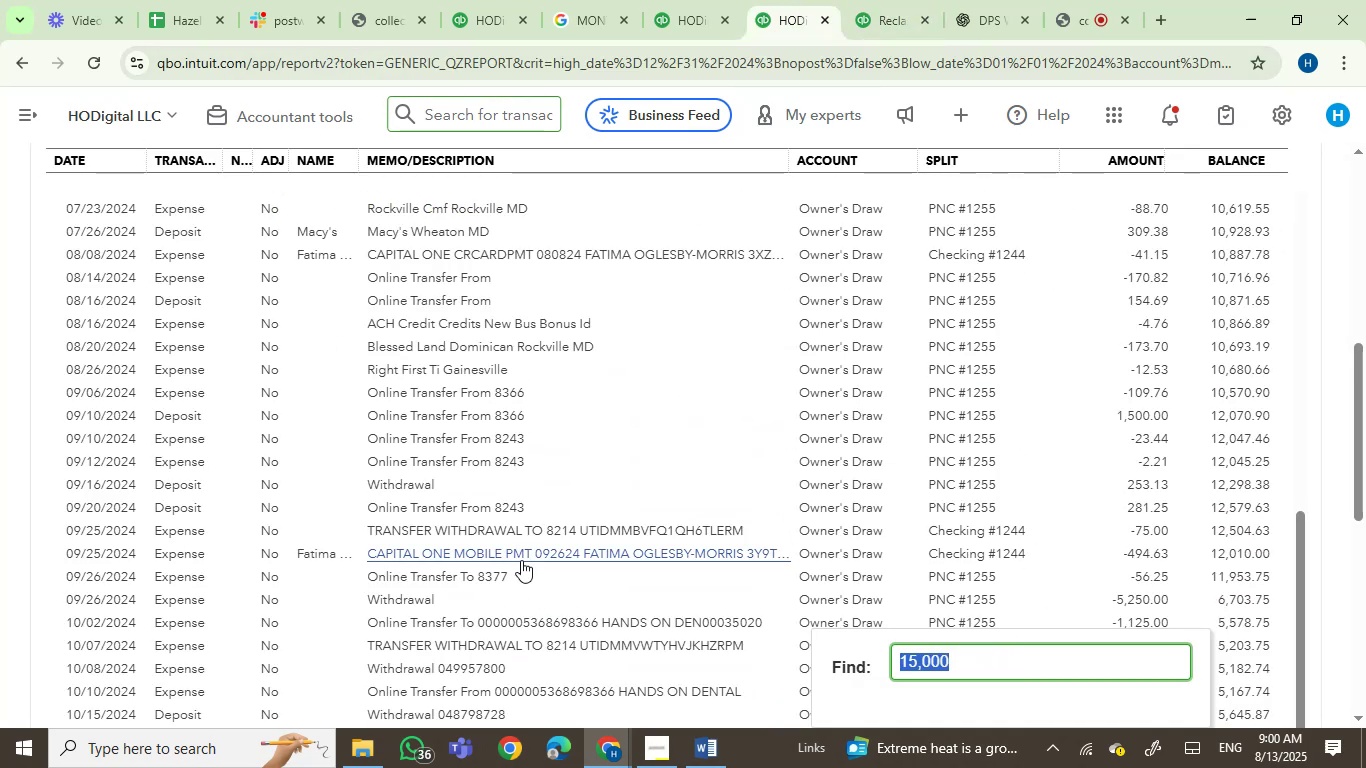 
key(Numpad5)
 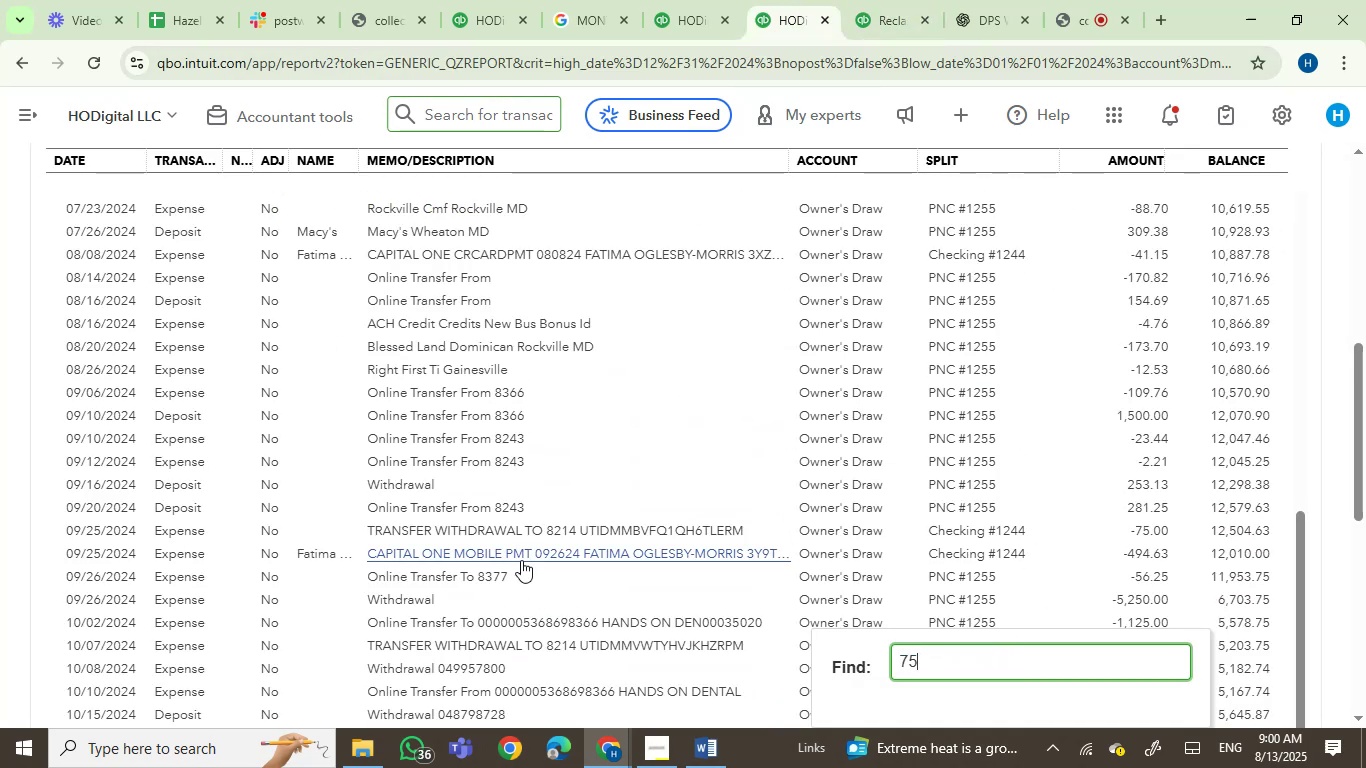 
key(Numpad0)
 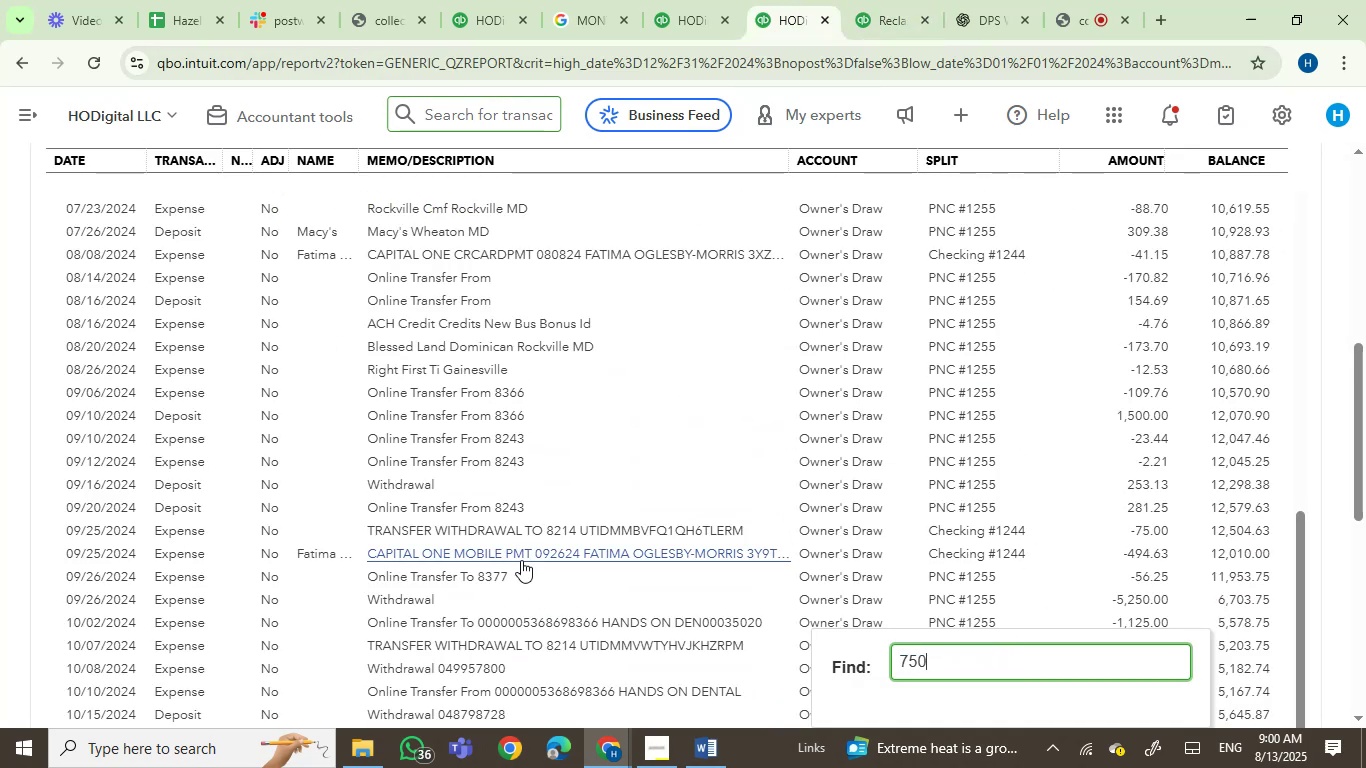 
key(Enter)
 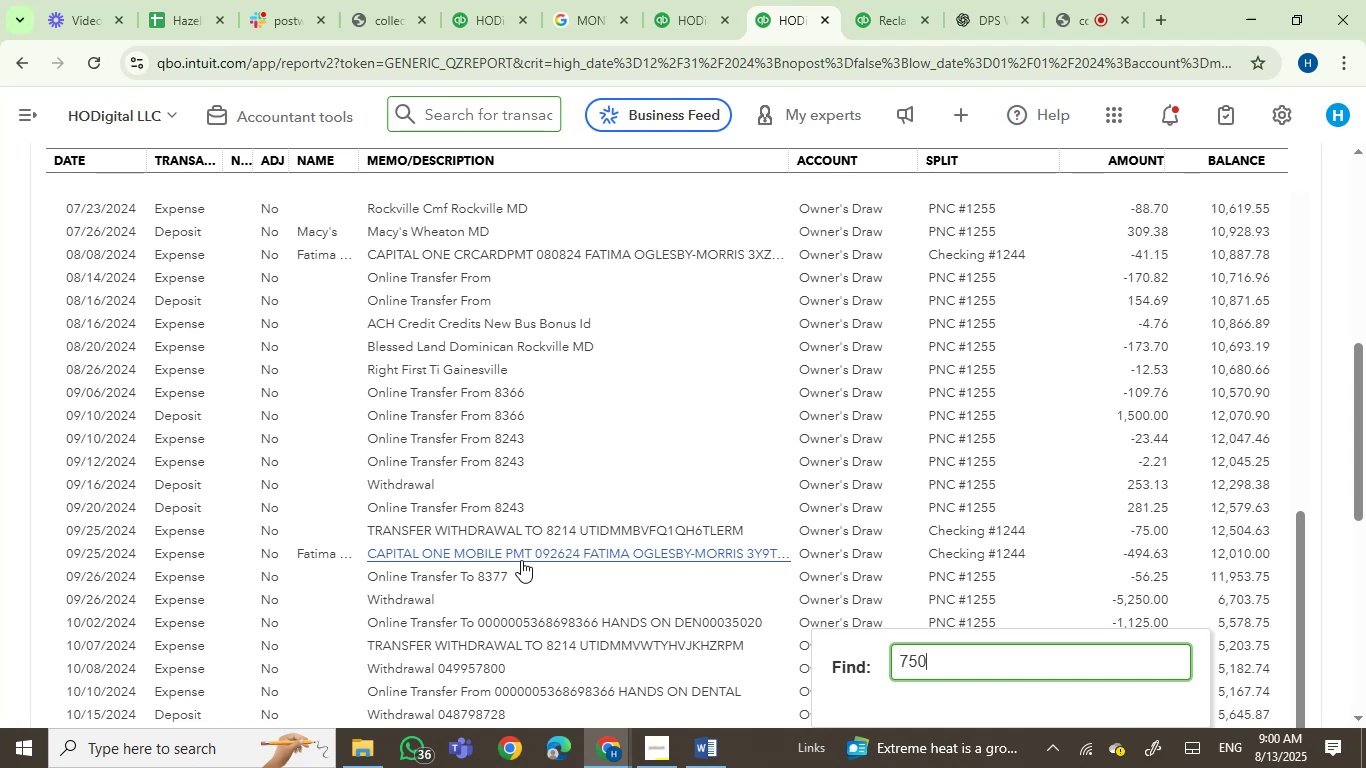 
key(Enter)
 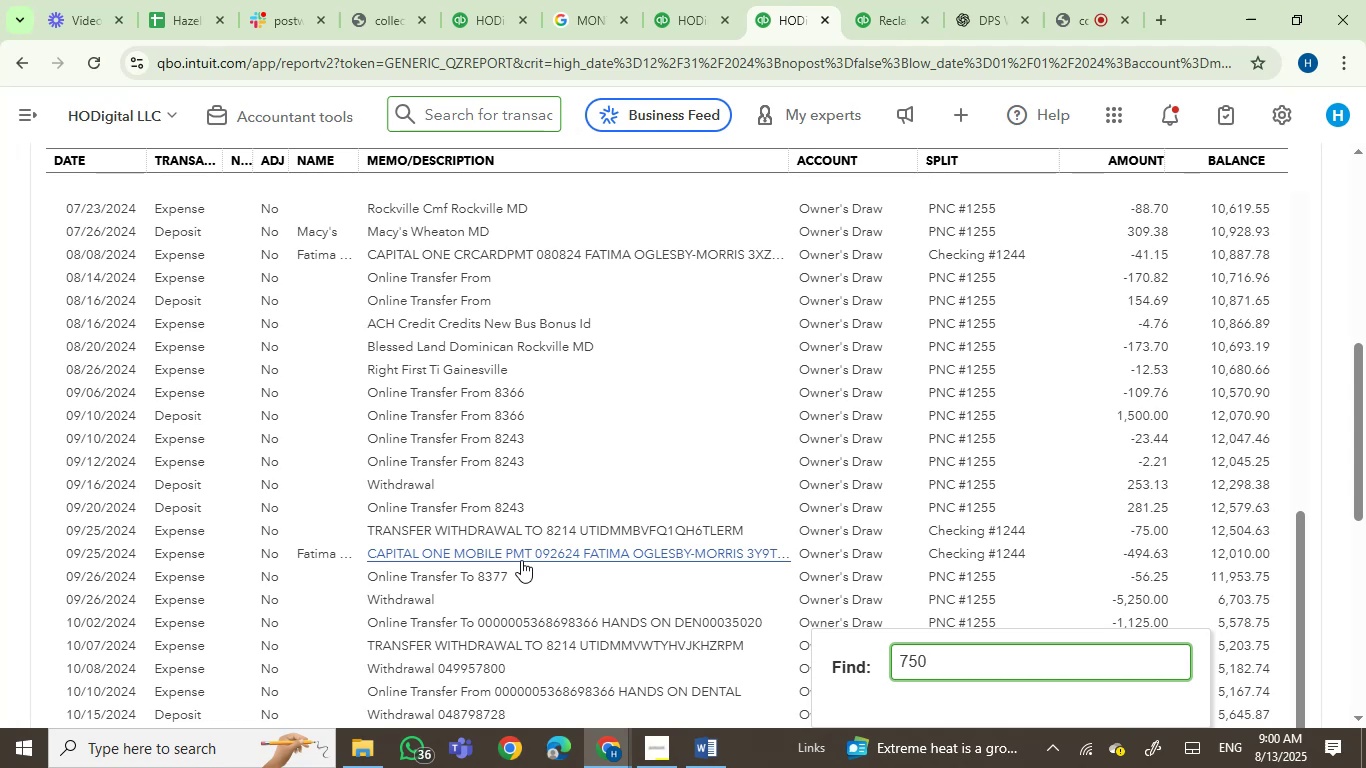 
key(Enter)
 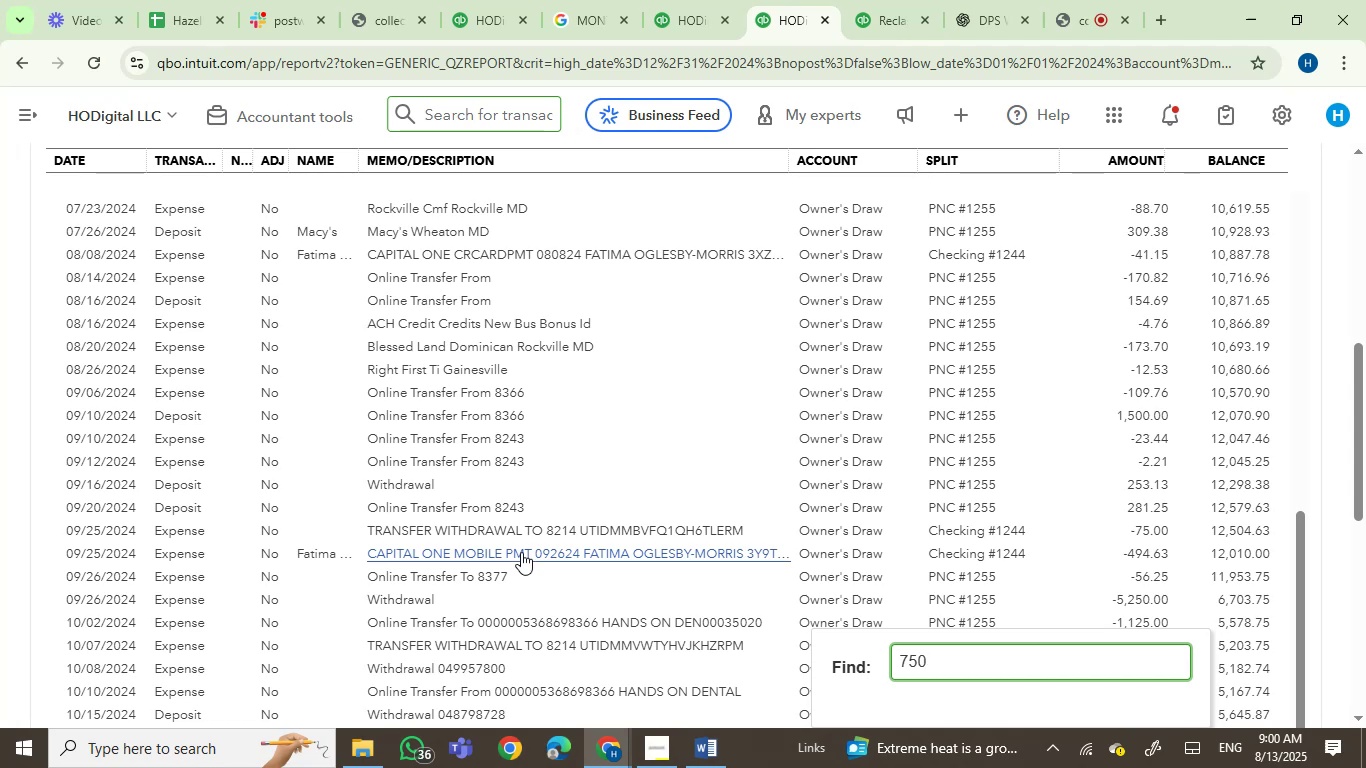 
key(Enter)
 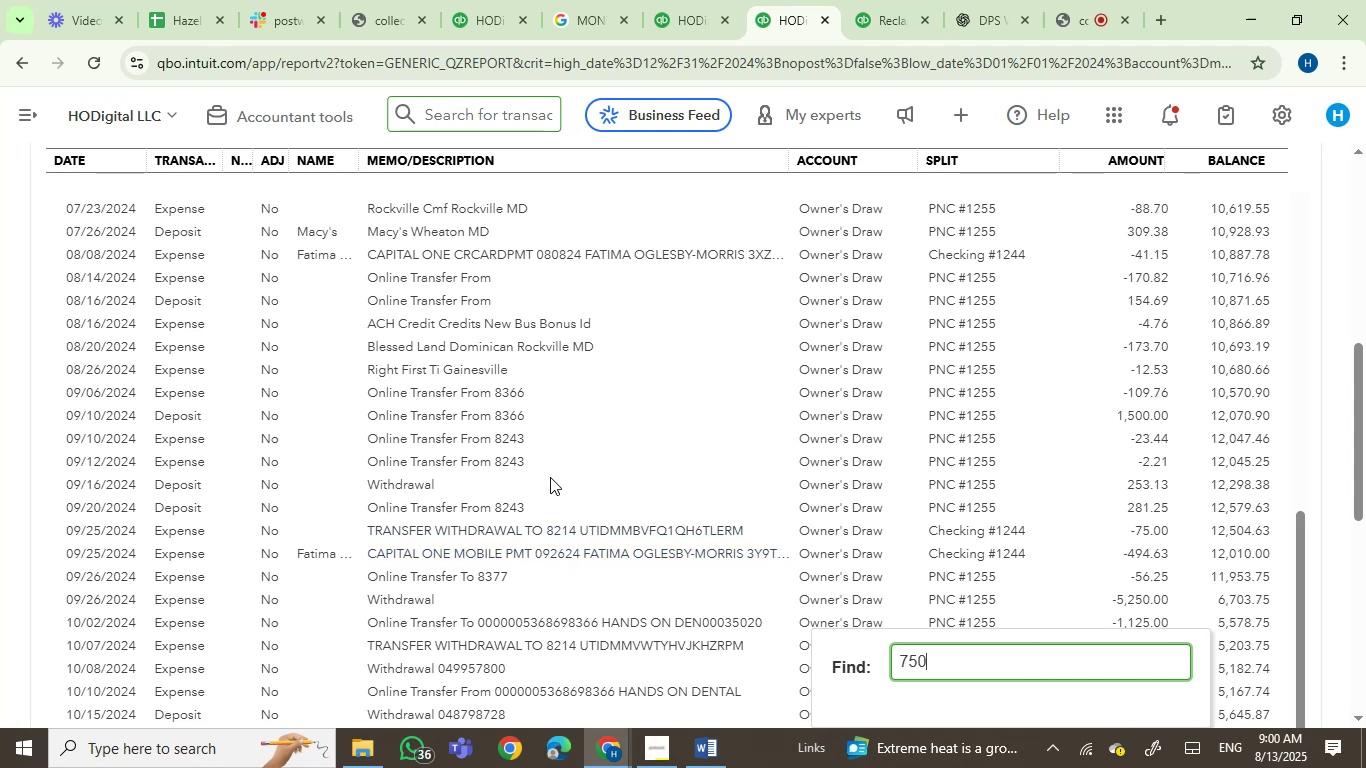 
scroll: coordinate [550, 477], scroll_direction: up, amount: 2.0
 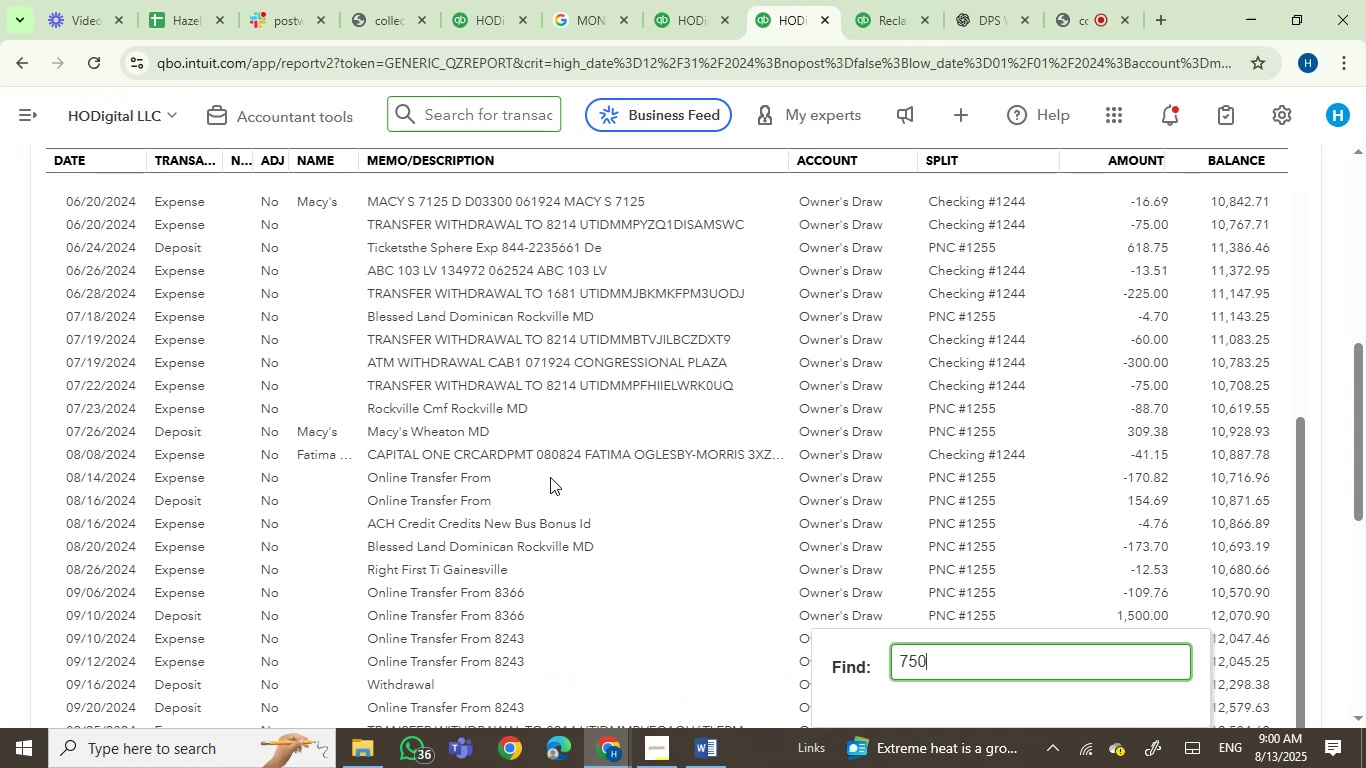 
left_click([550, 477])
 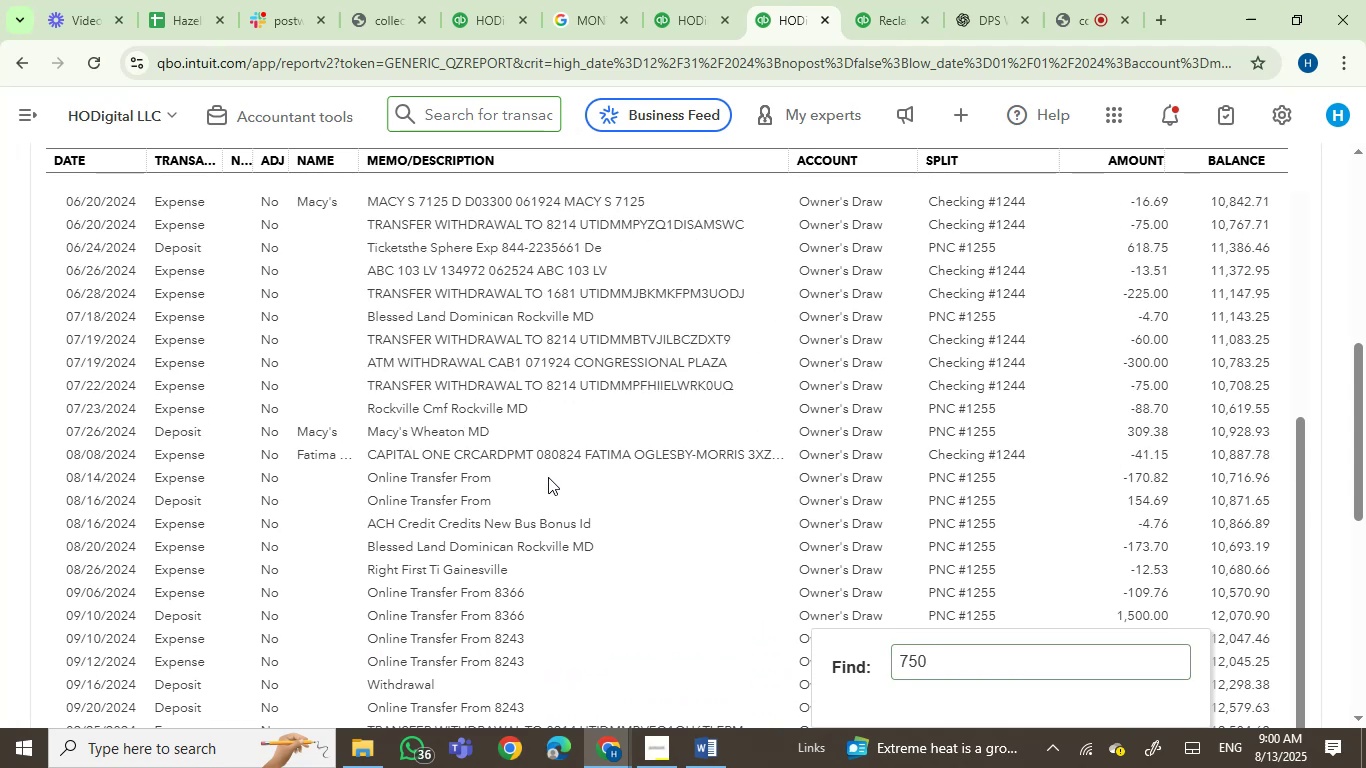 
scroll: coordinate [572, 514], scroll_direction: down, amount: 3.0
 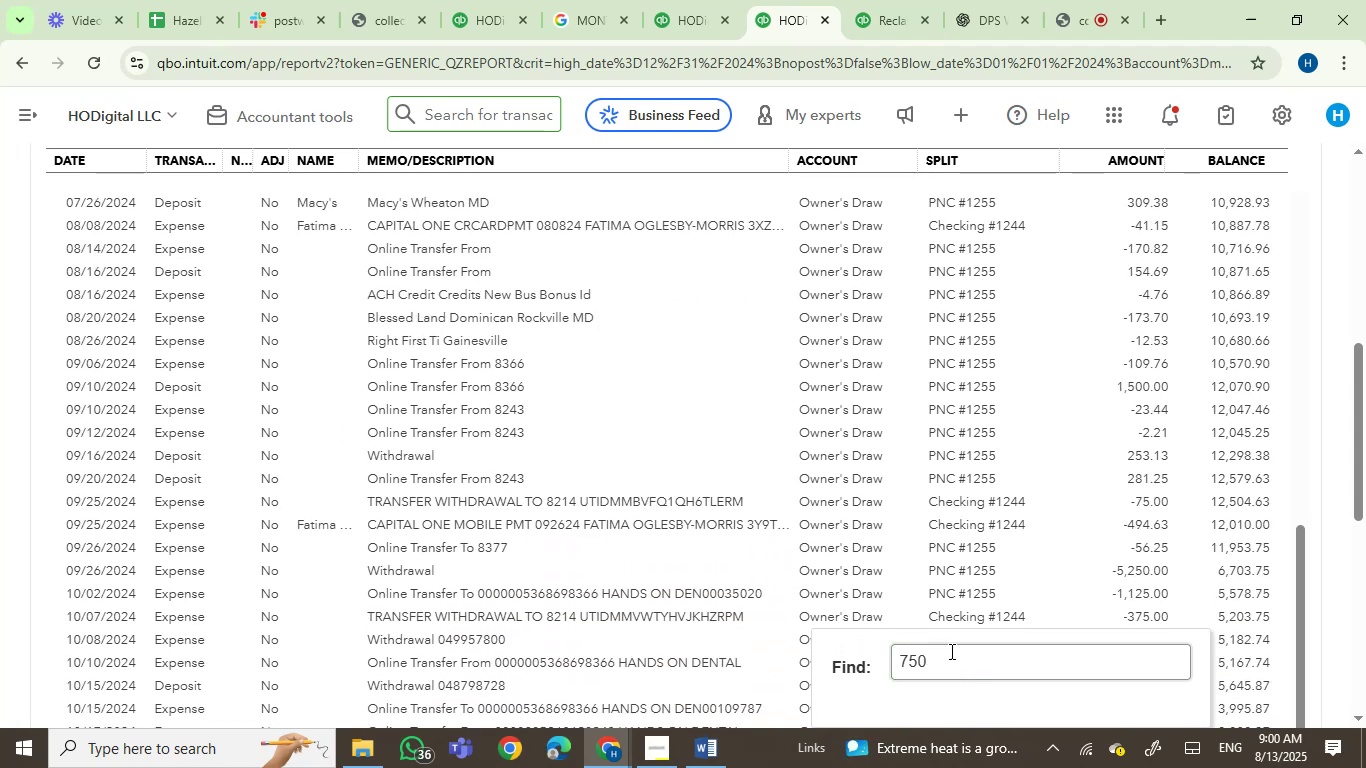 
key(Enter)
 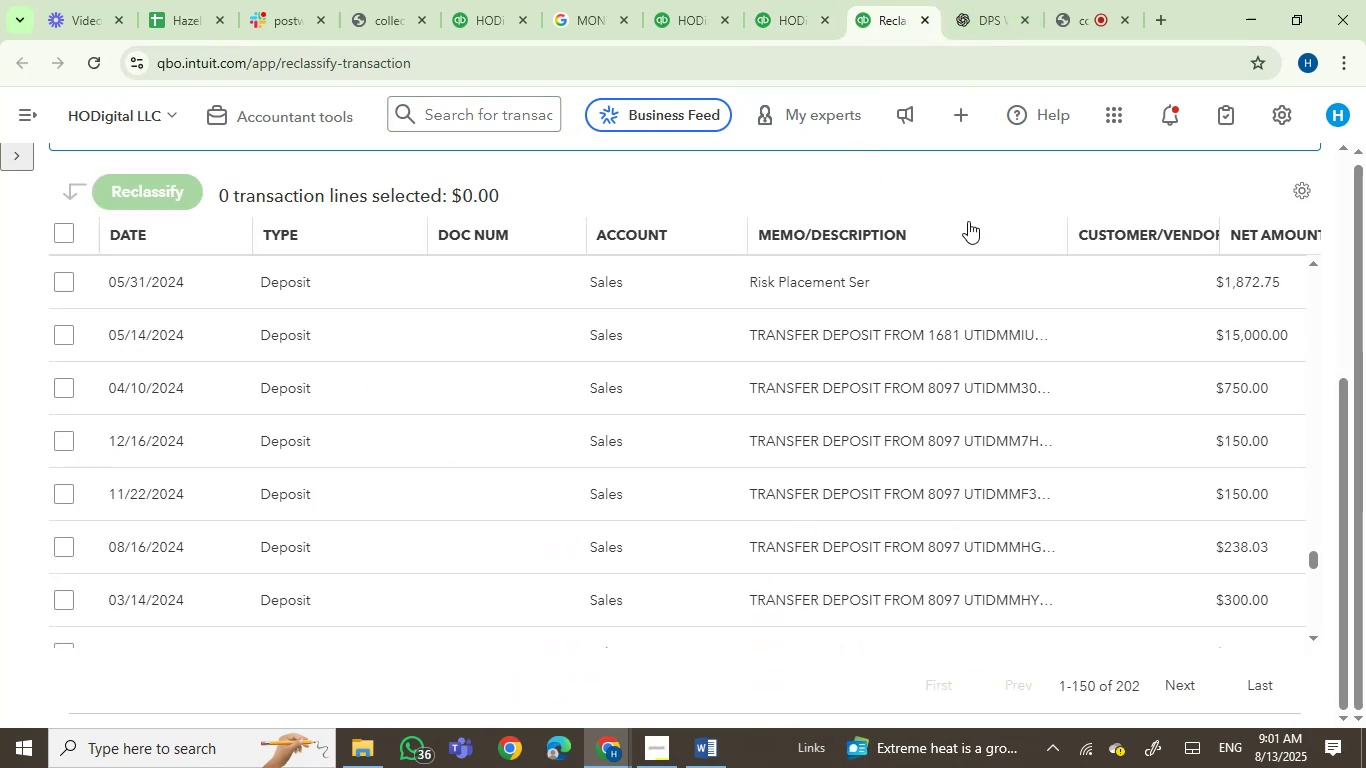 
wait(5.18)
 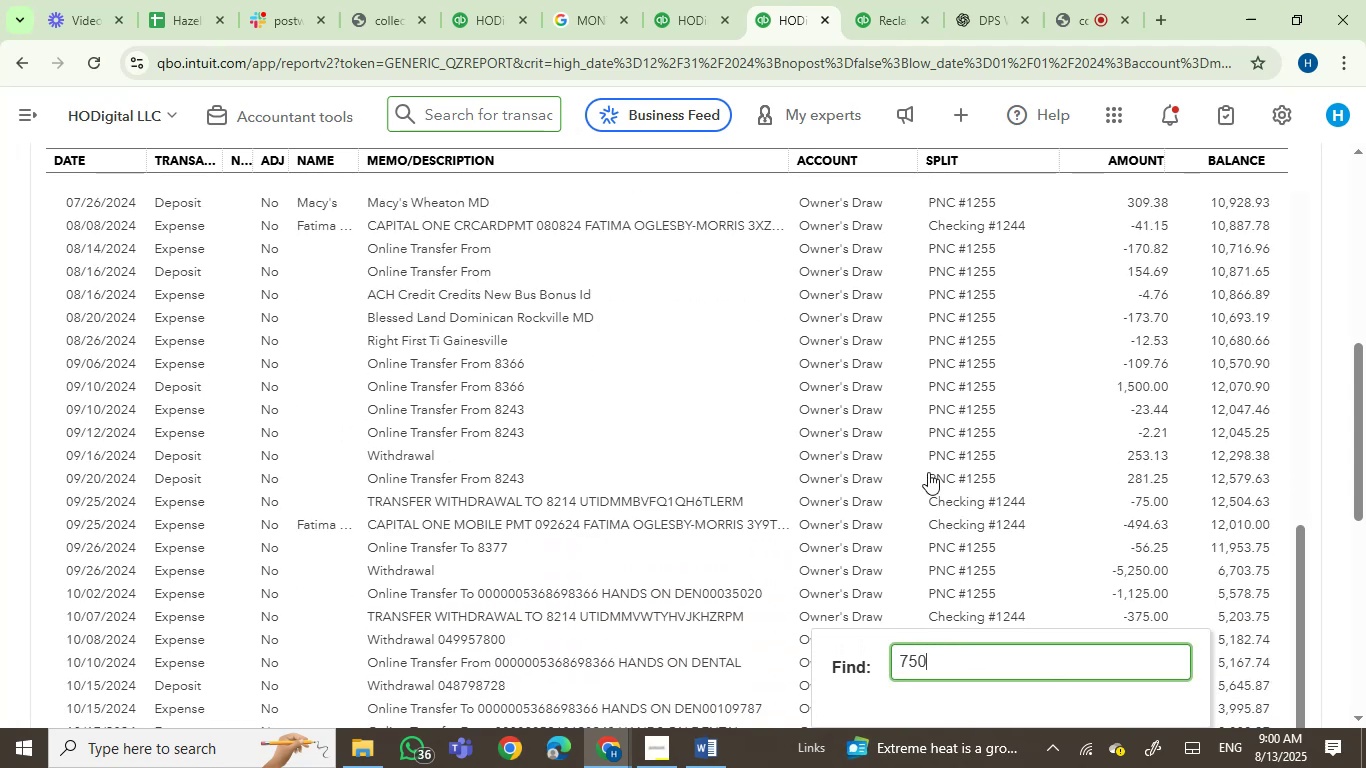 
scroll: coordinate [1051, 429], scroll_direction: down, amount: 13.0
 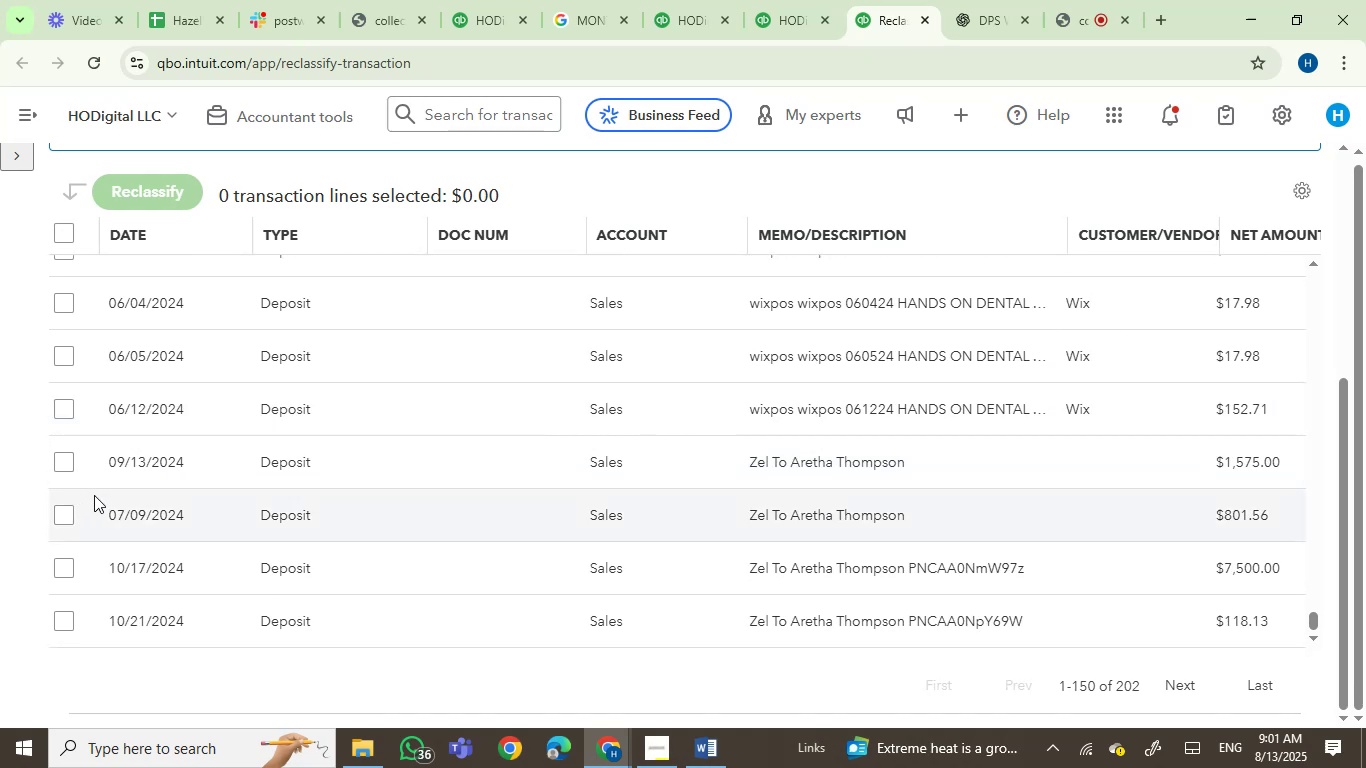 
left_click([74, 461])
 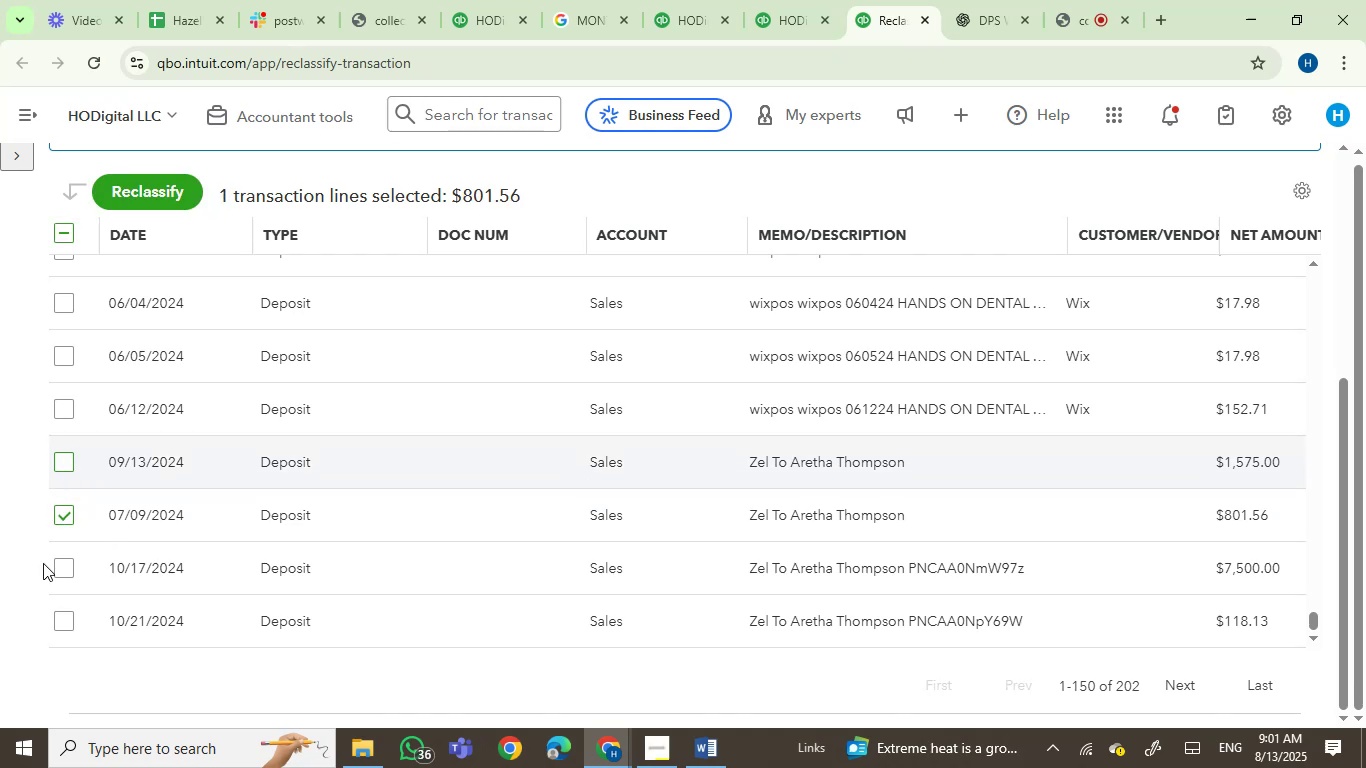 
left_click([56, 569])
 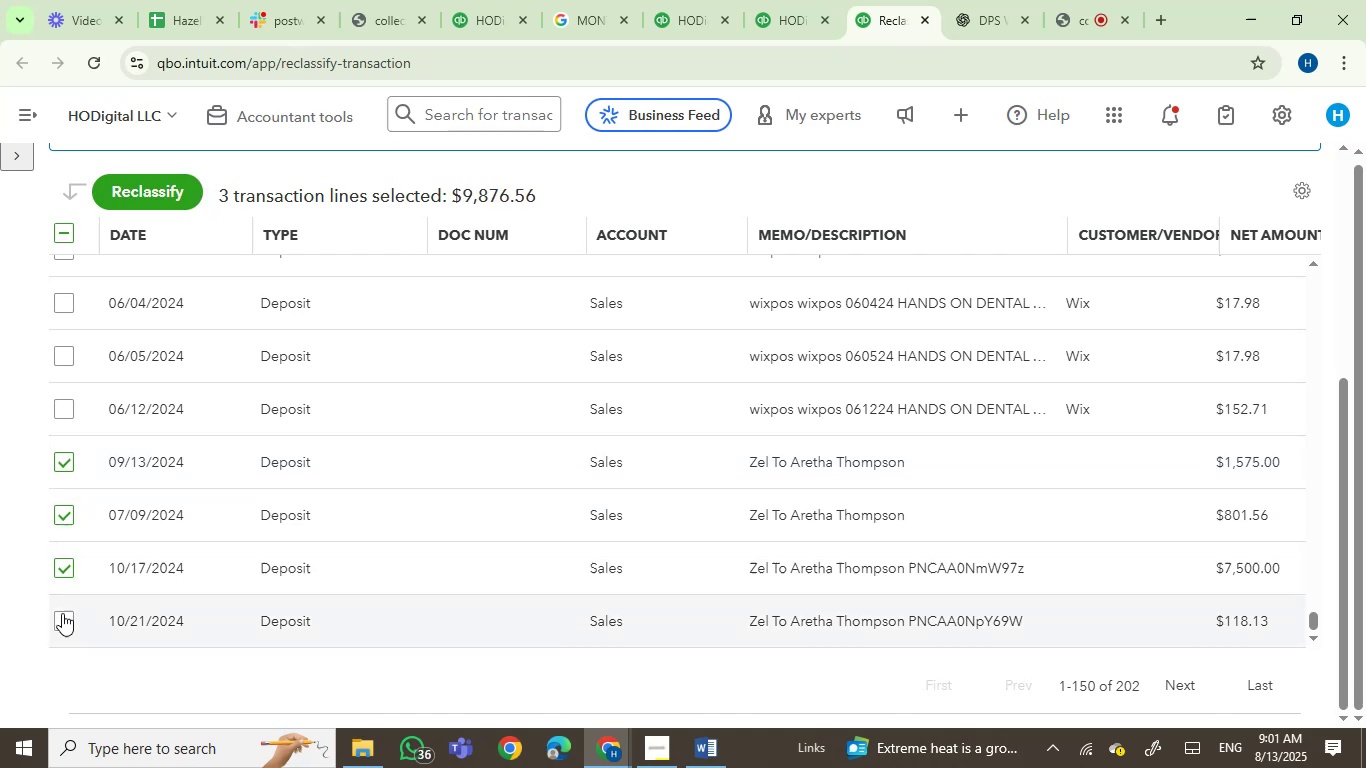 
scroll: coordinate [413, 563], scroll_direction: down, amount: 2.0
 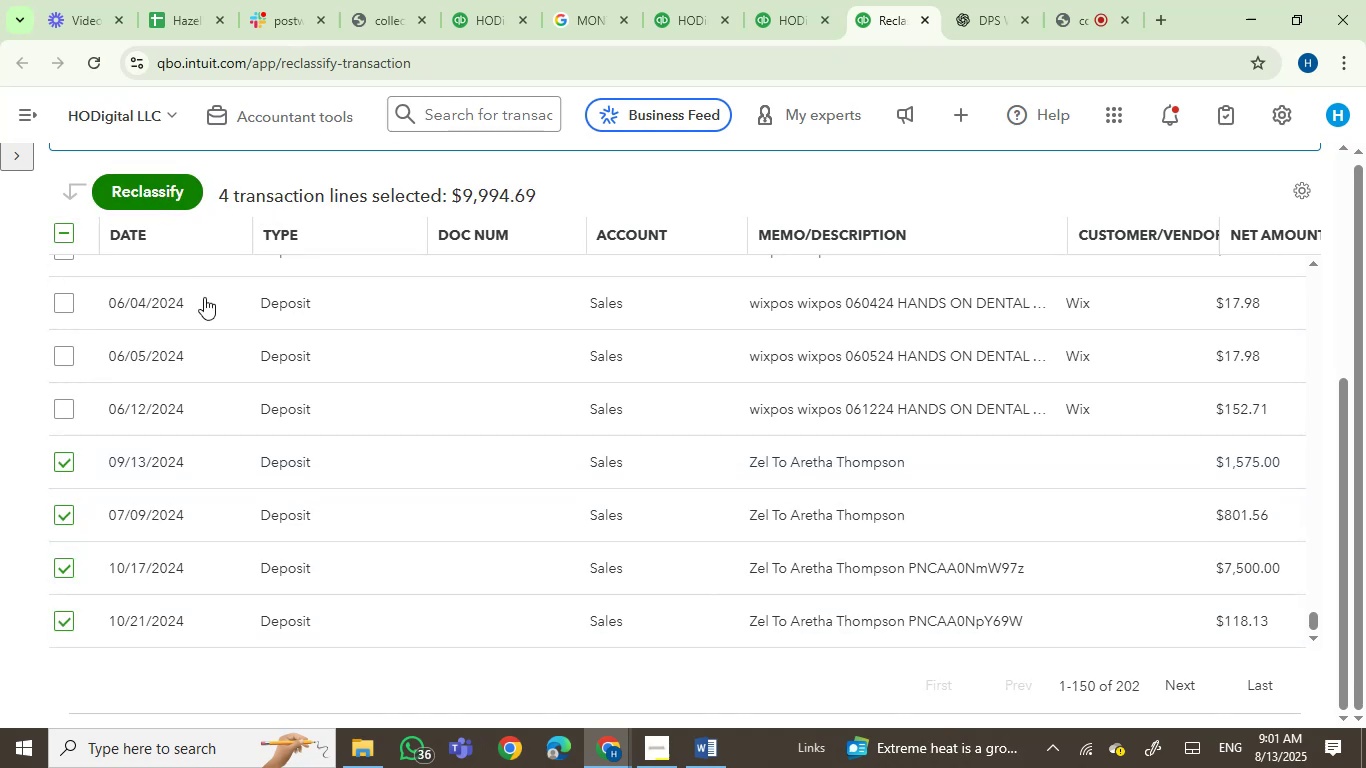 
left_click([513, 453])
 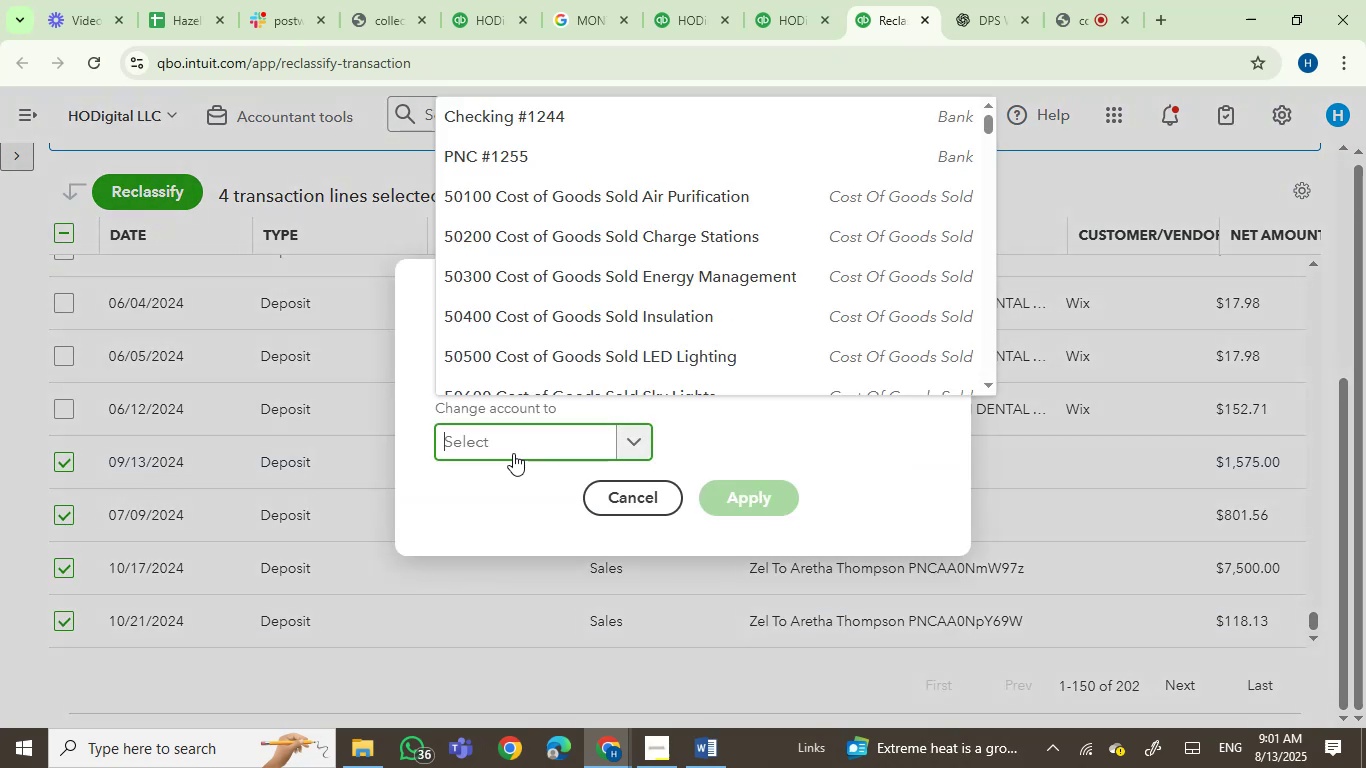 
type(conra)
 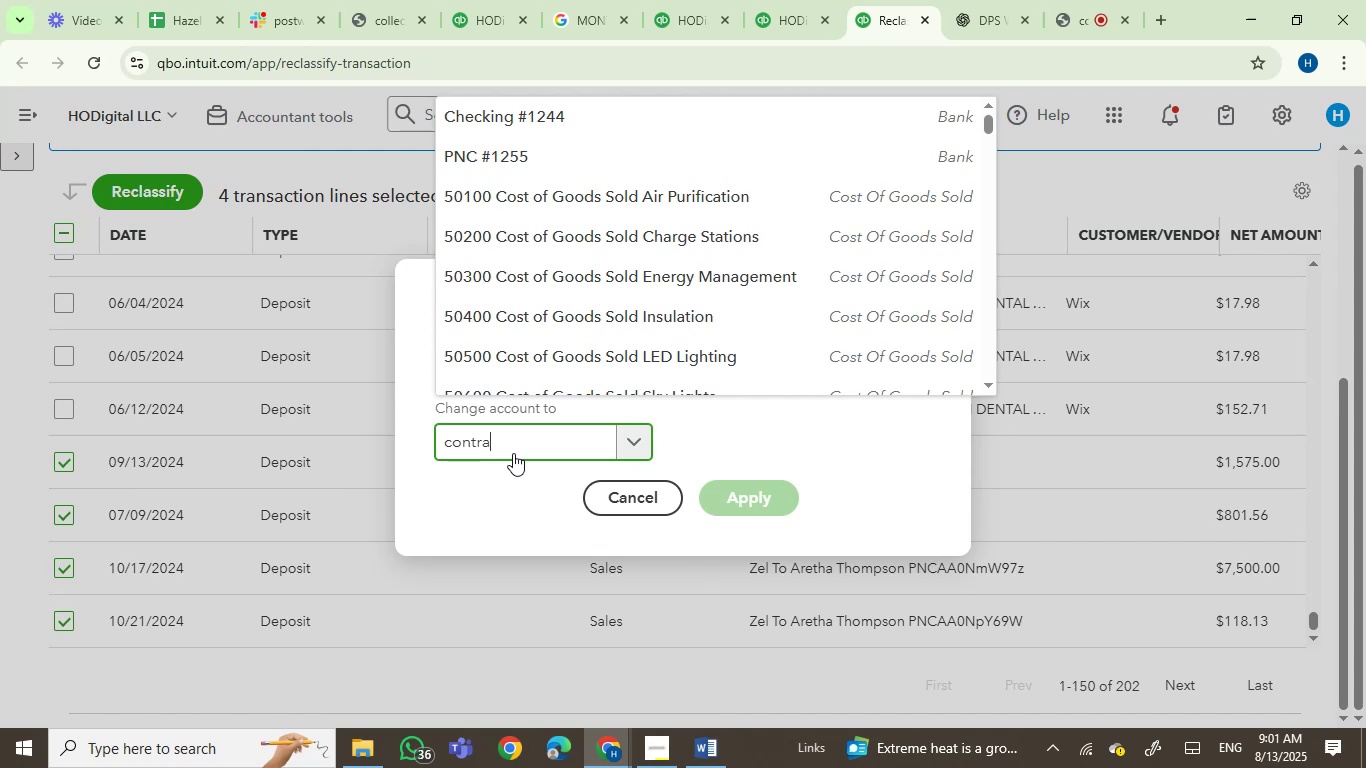 
hold_key(key=T, duration=0.34)
 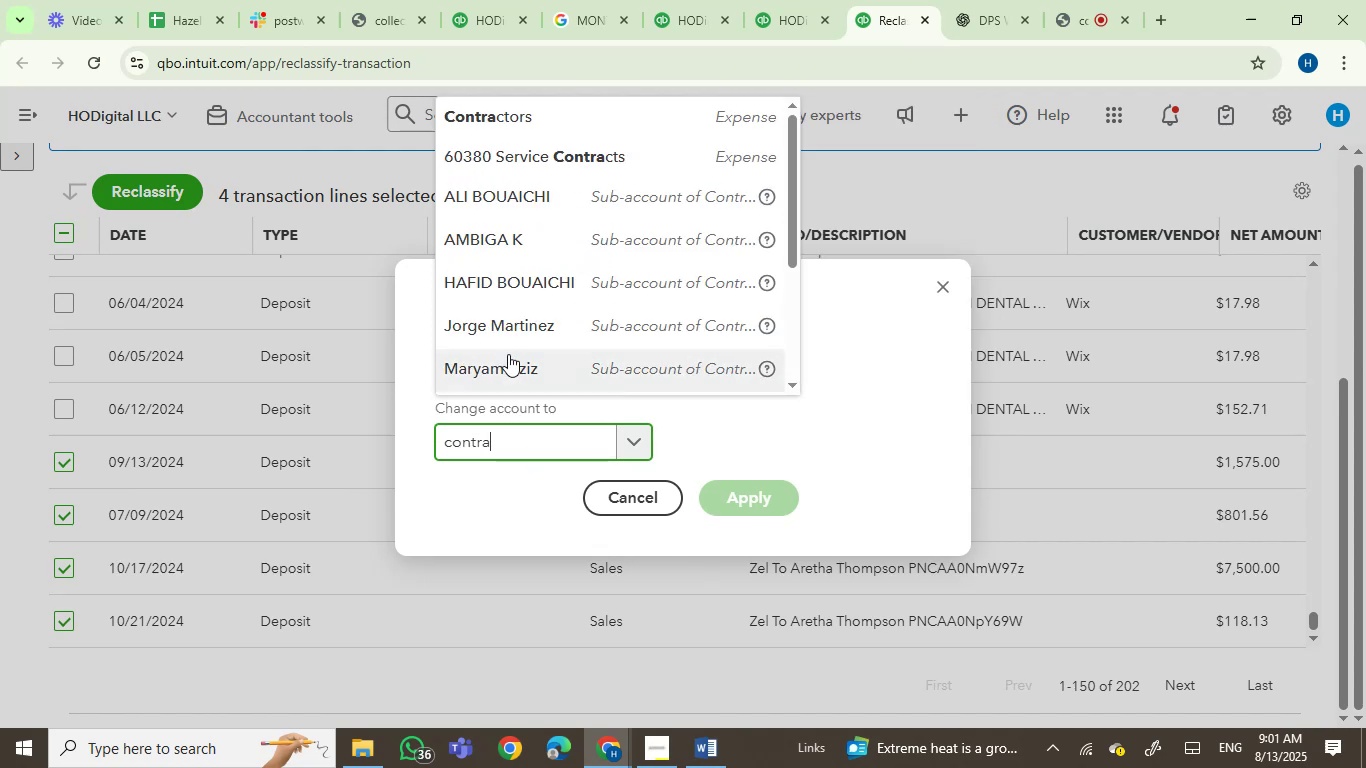 
left_click([535, 117])
 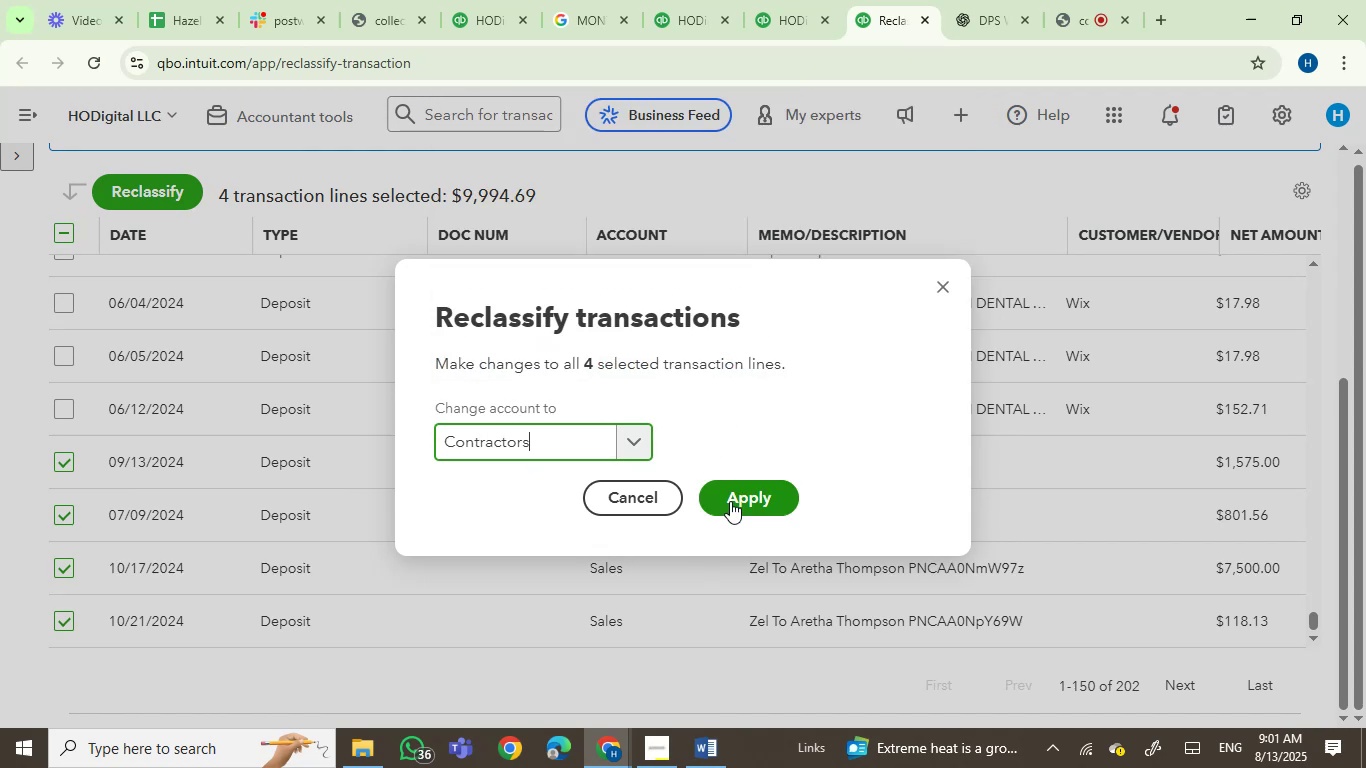 
left_click([731, 501])
 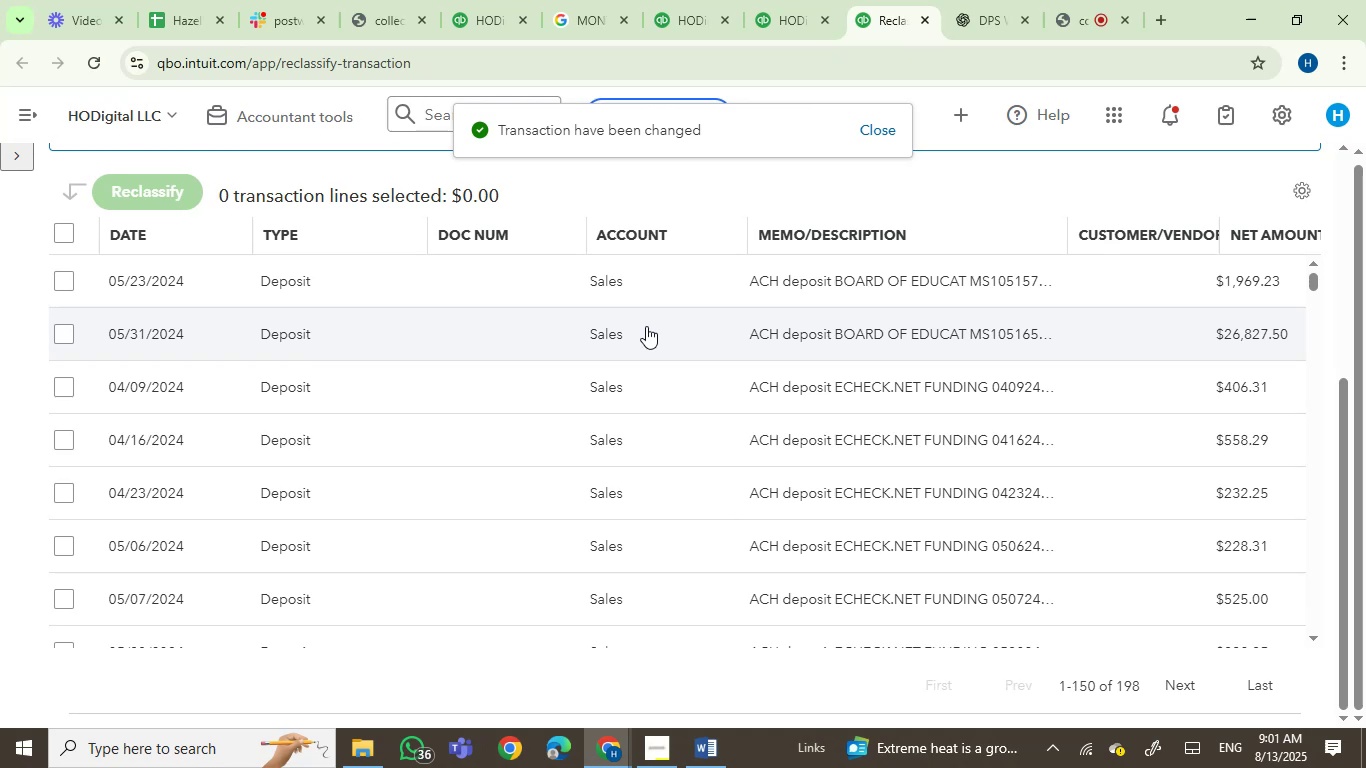 
wait(10.44)
 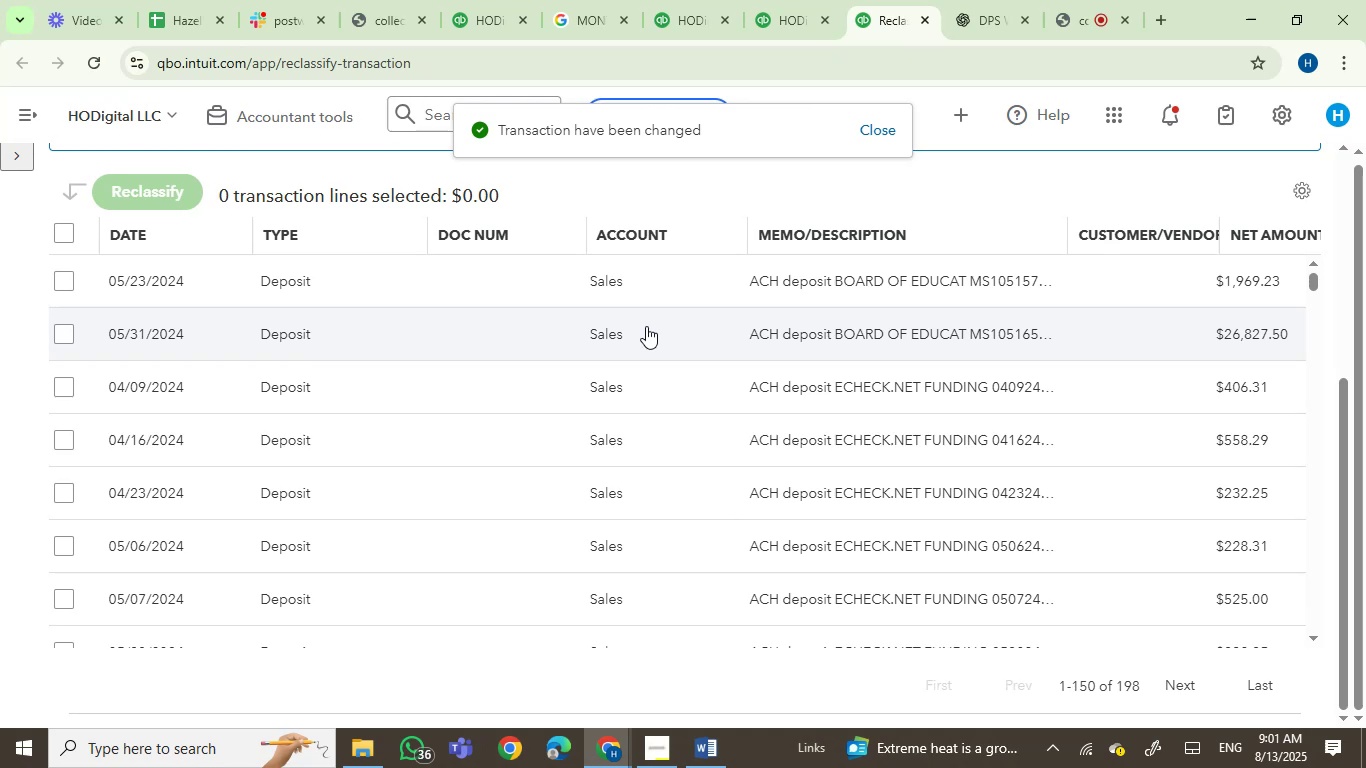 
left_click([767, 0])
 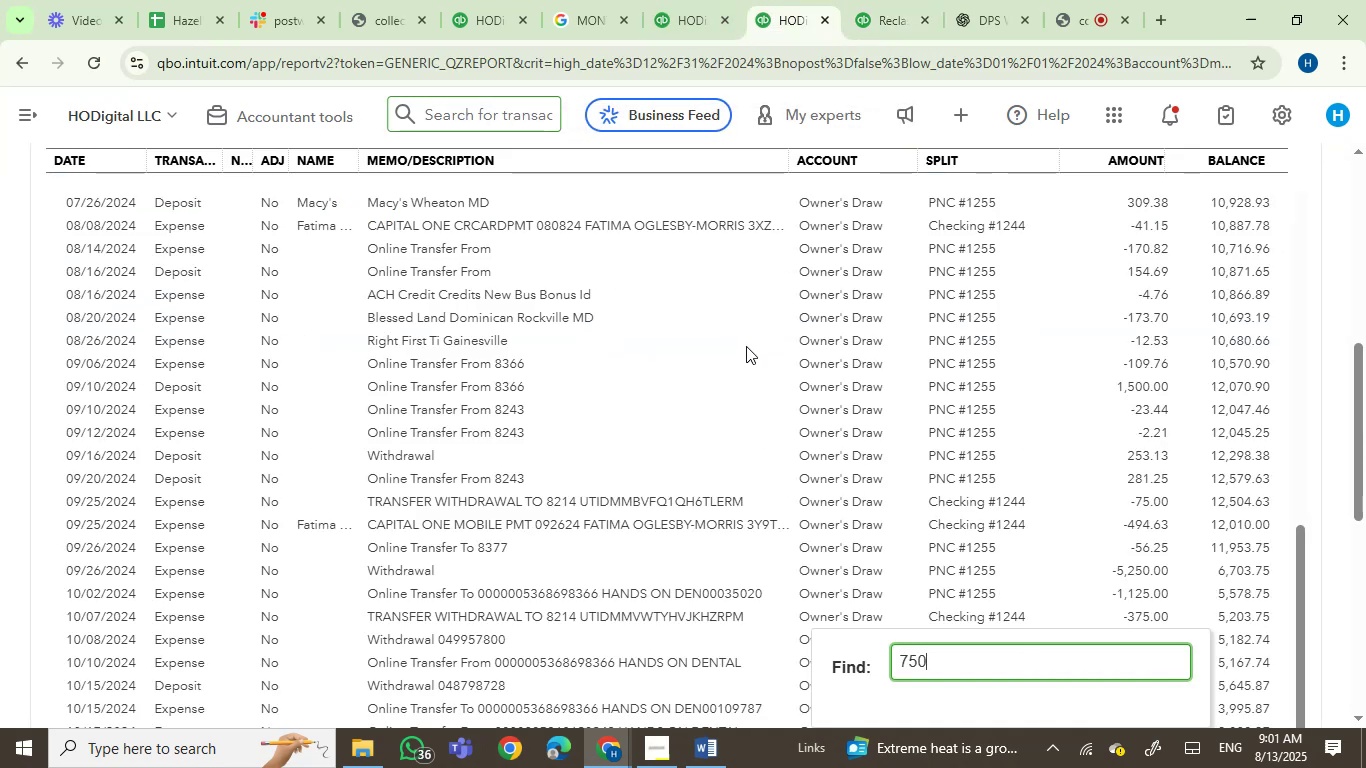 
mouse_move([687, 27])
 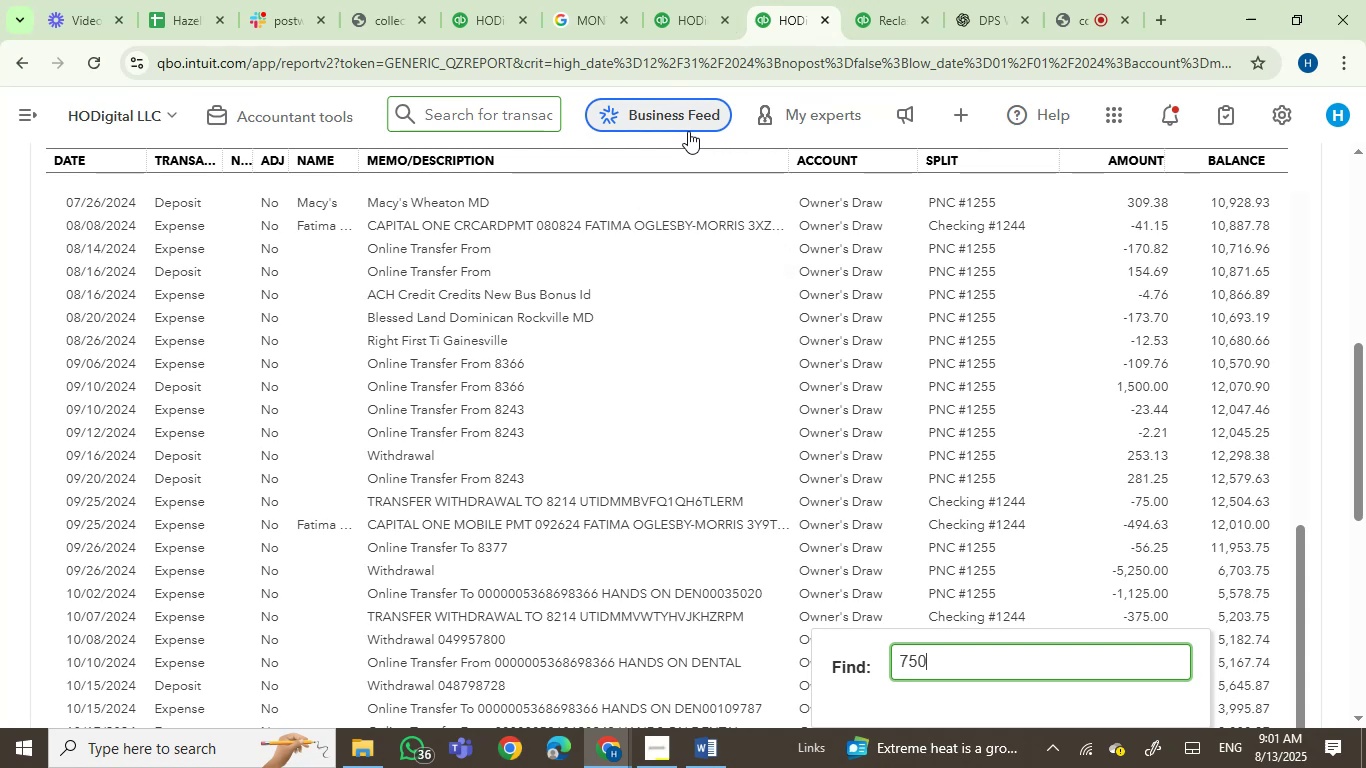 
wait(5.25)
 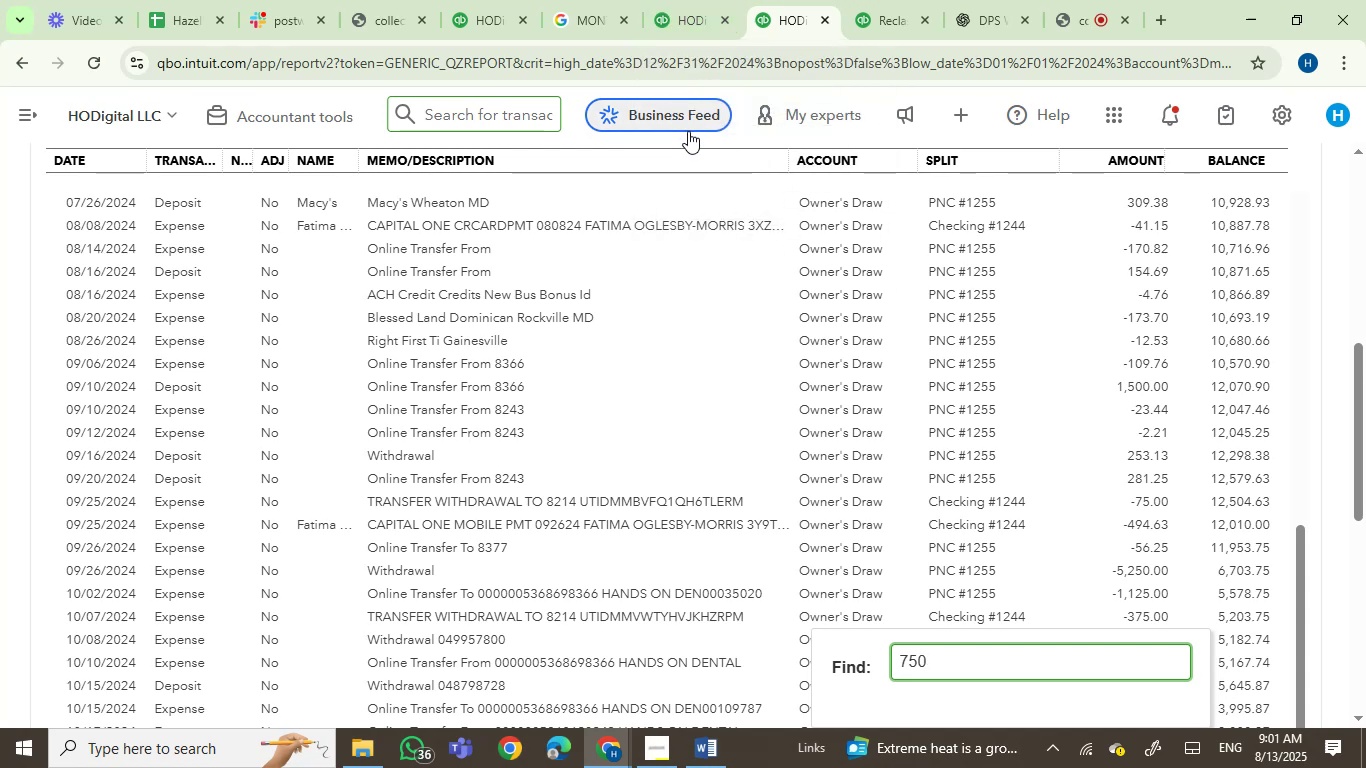 
left_click([659, 0])
 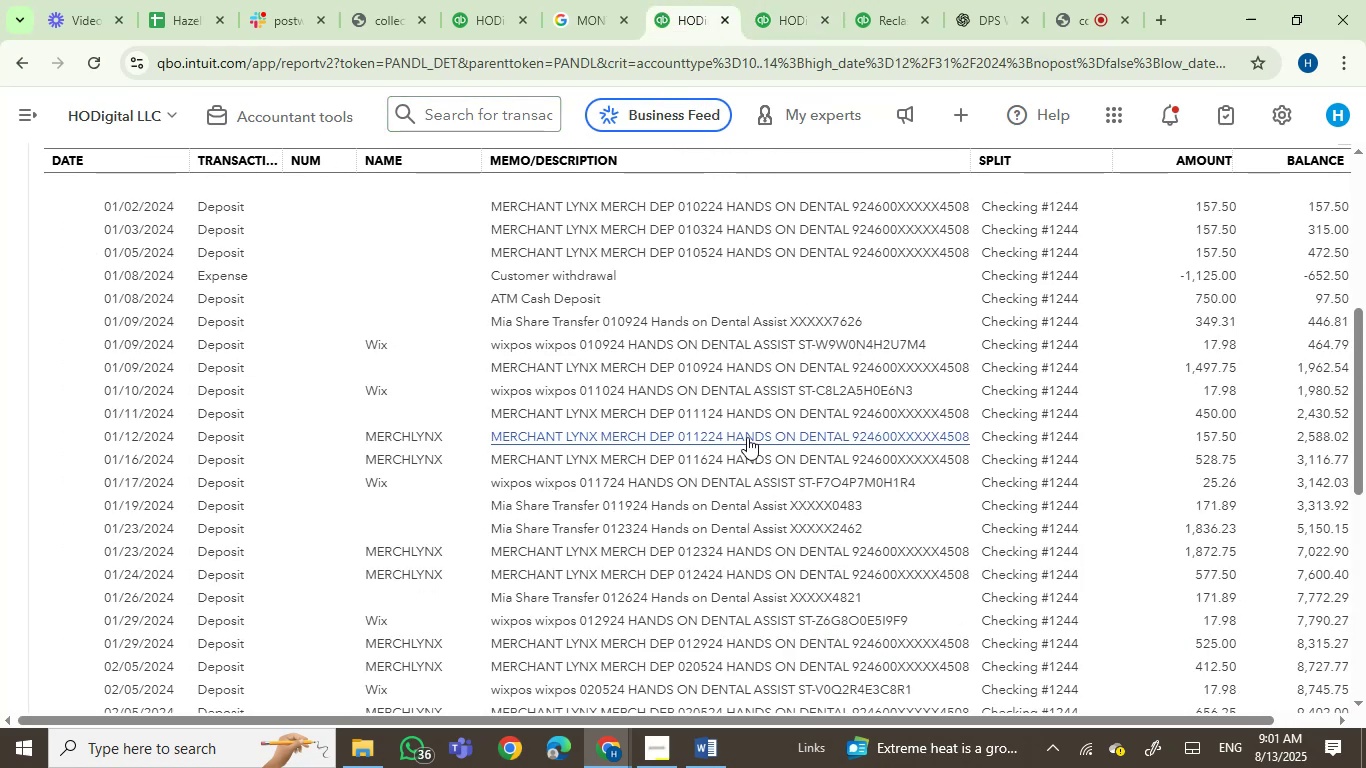 
scroll: coordinate [747, 437], scroll_direction: down, amount: 2.0
 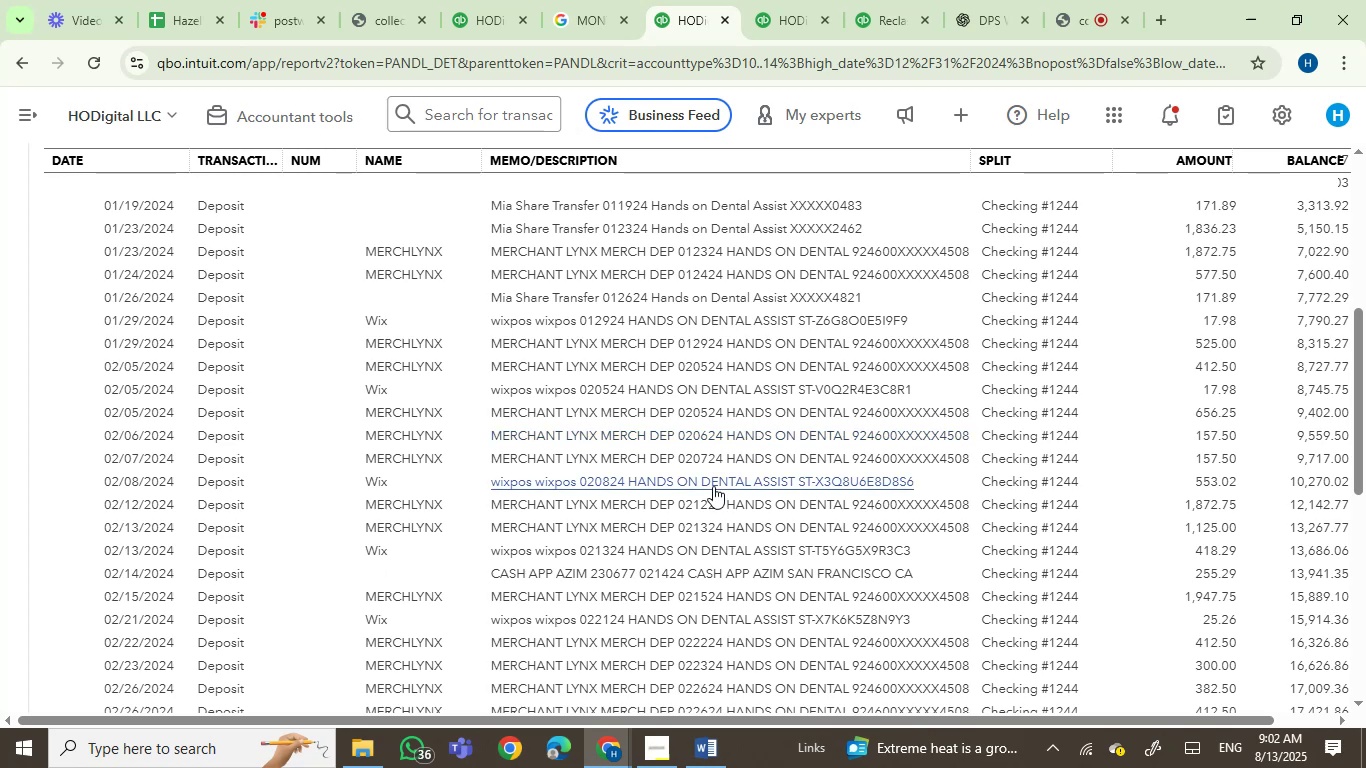 
wait(7.54)
 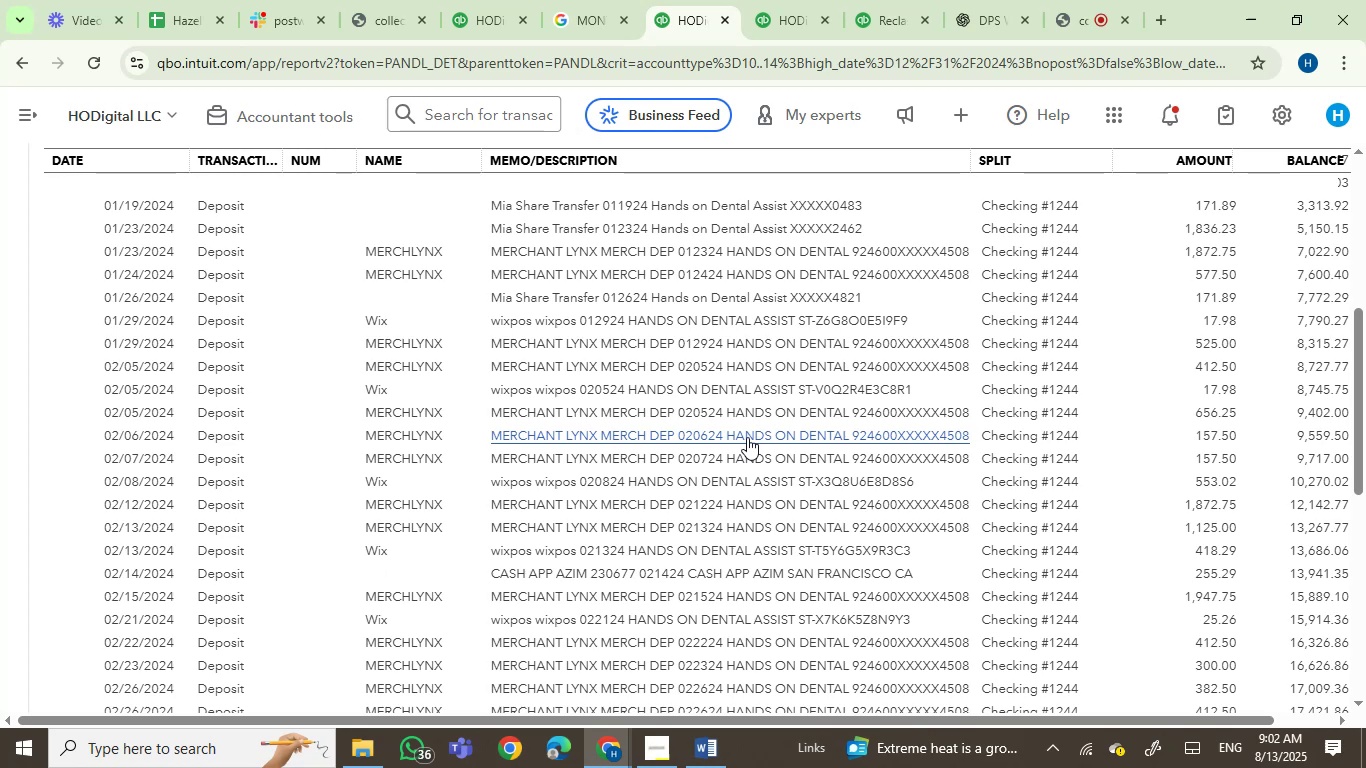 
scroll: coordinate [711, 481], scroll_direction: down, amount: 43.0
 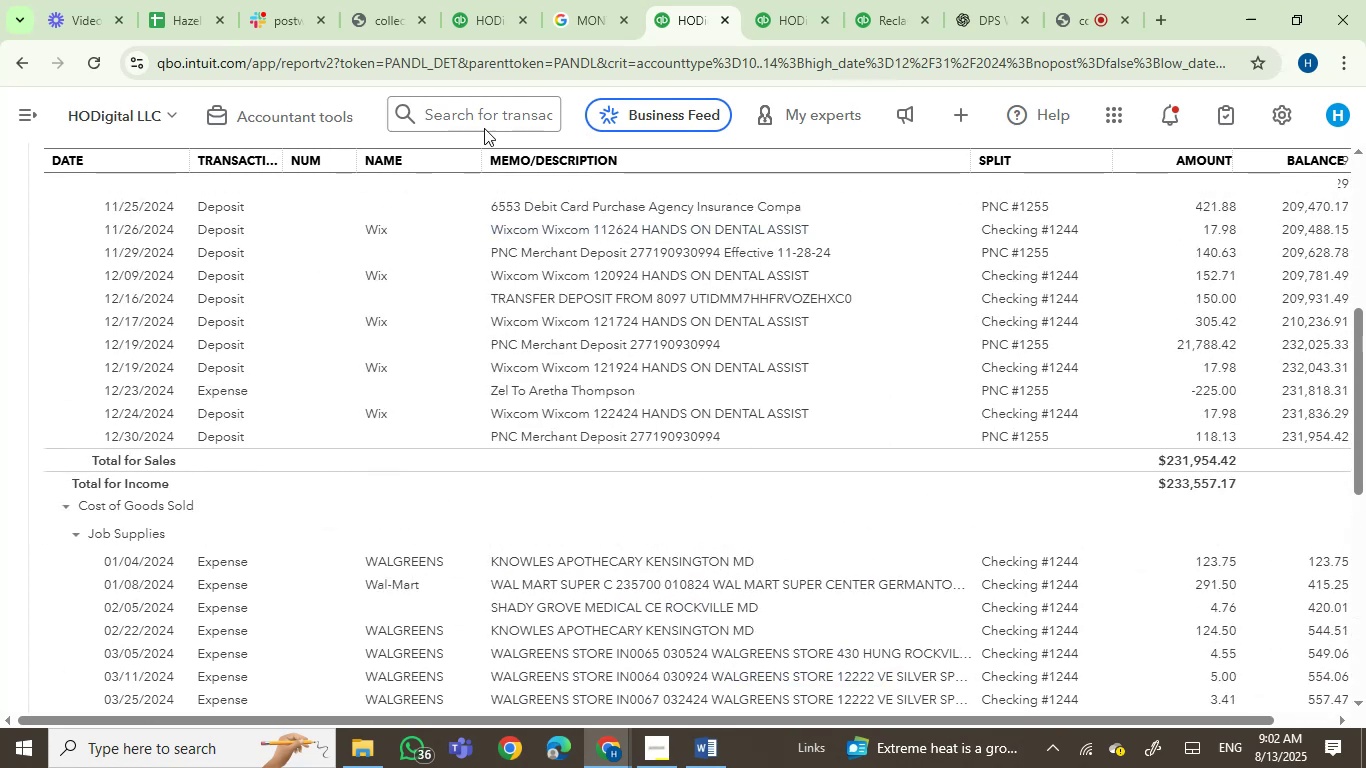 
left_click([486, 0])
 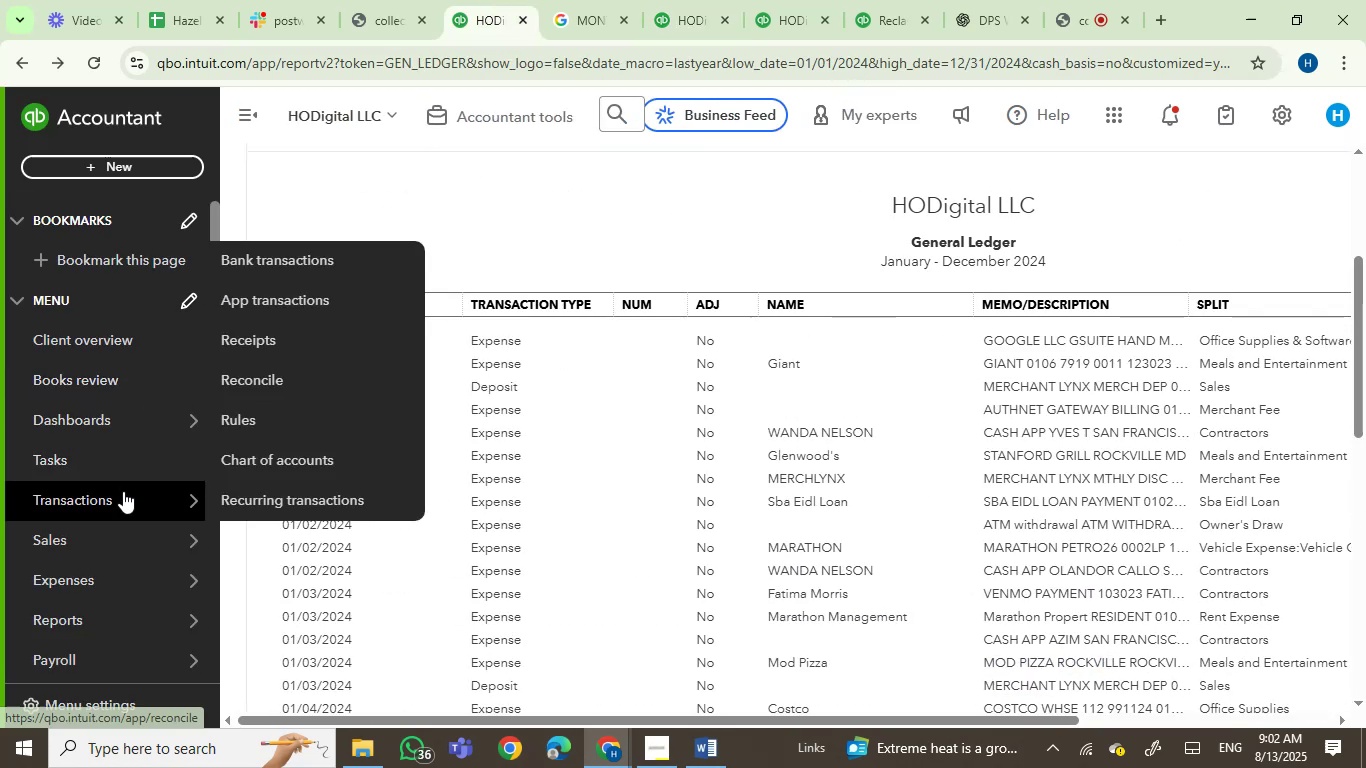 
right_click([291, 456])
 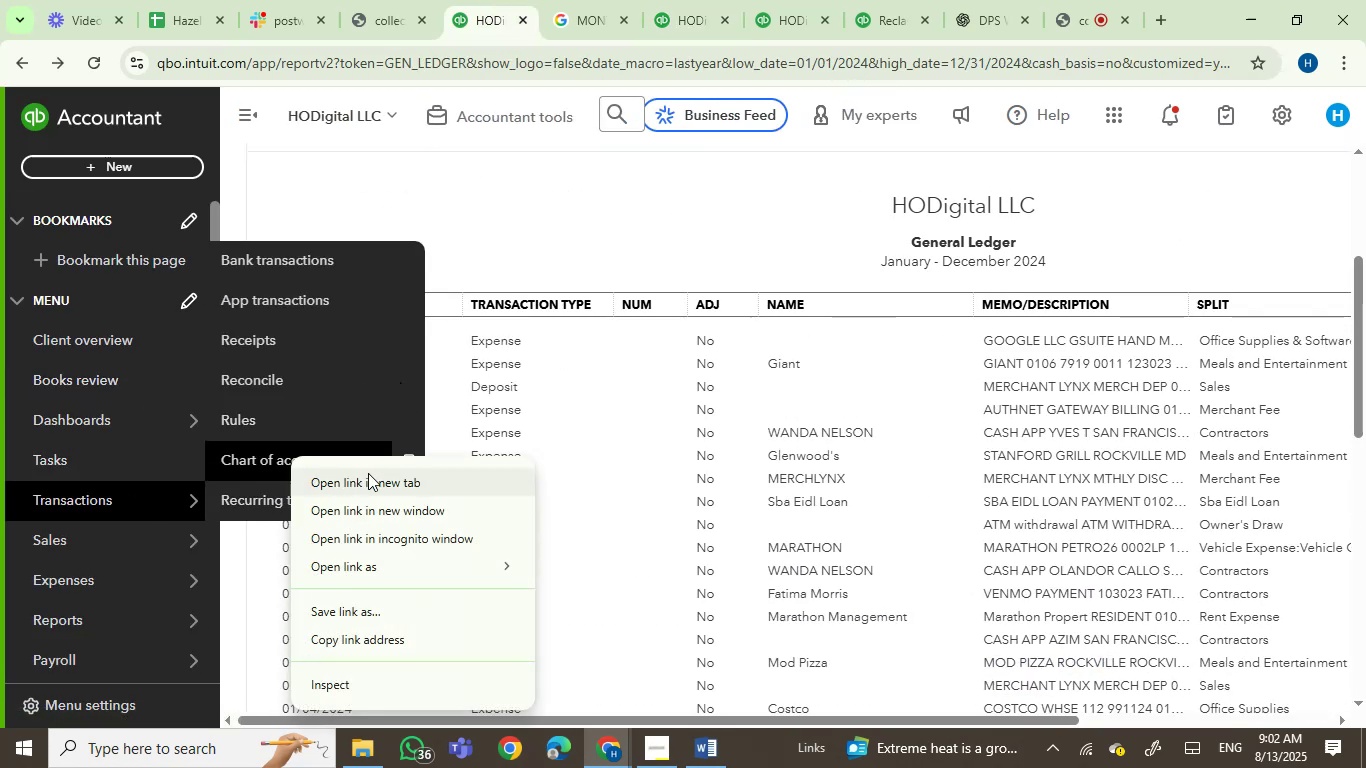 
left_click([360, 477])
 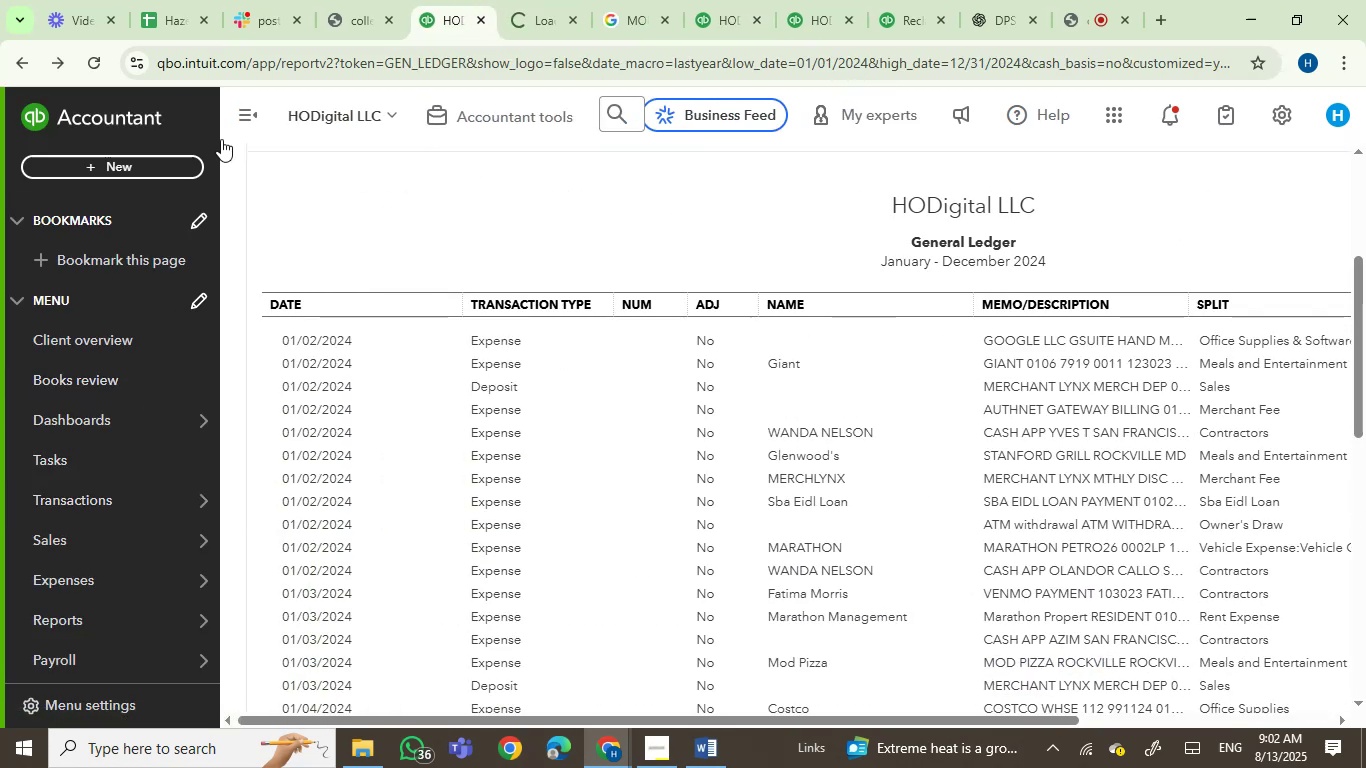 
left_click([236, 115])
 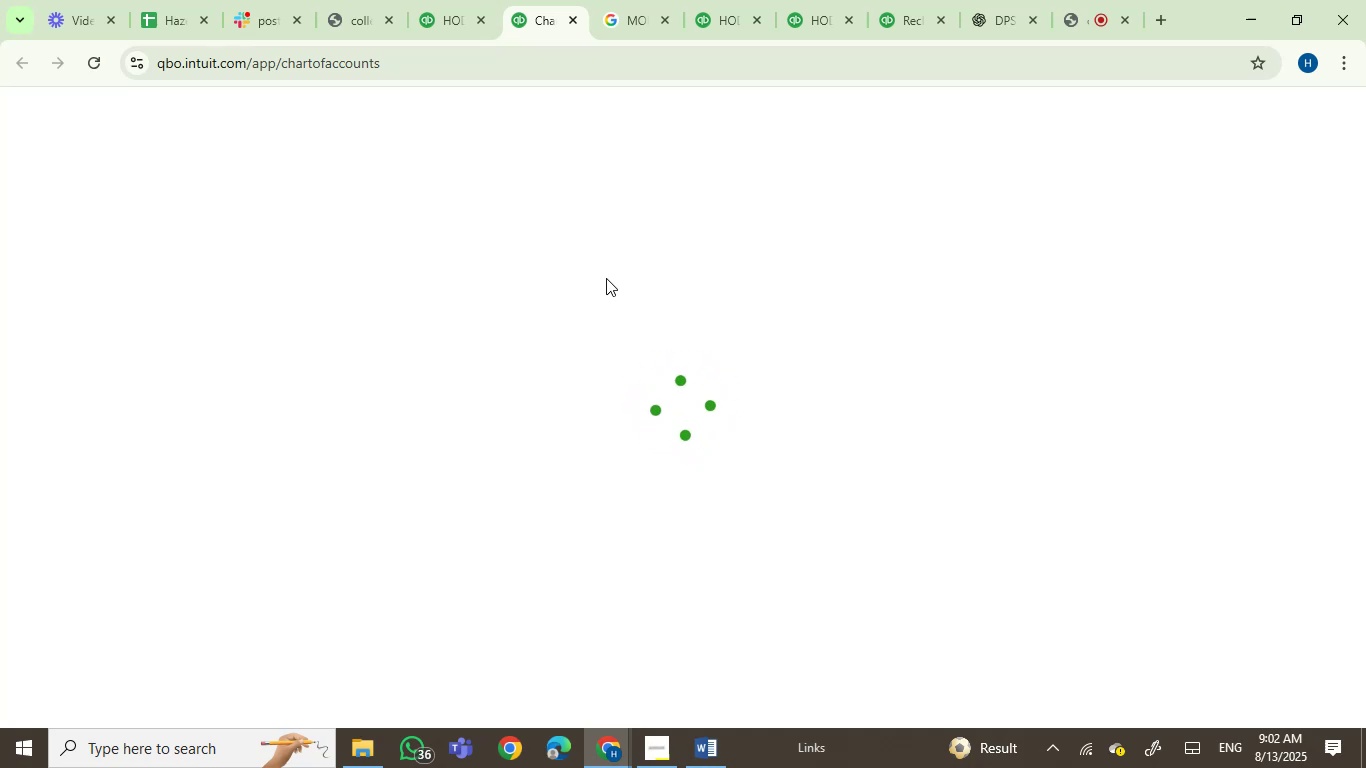 
wait(34.87)
 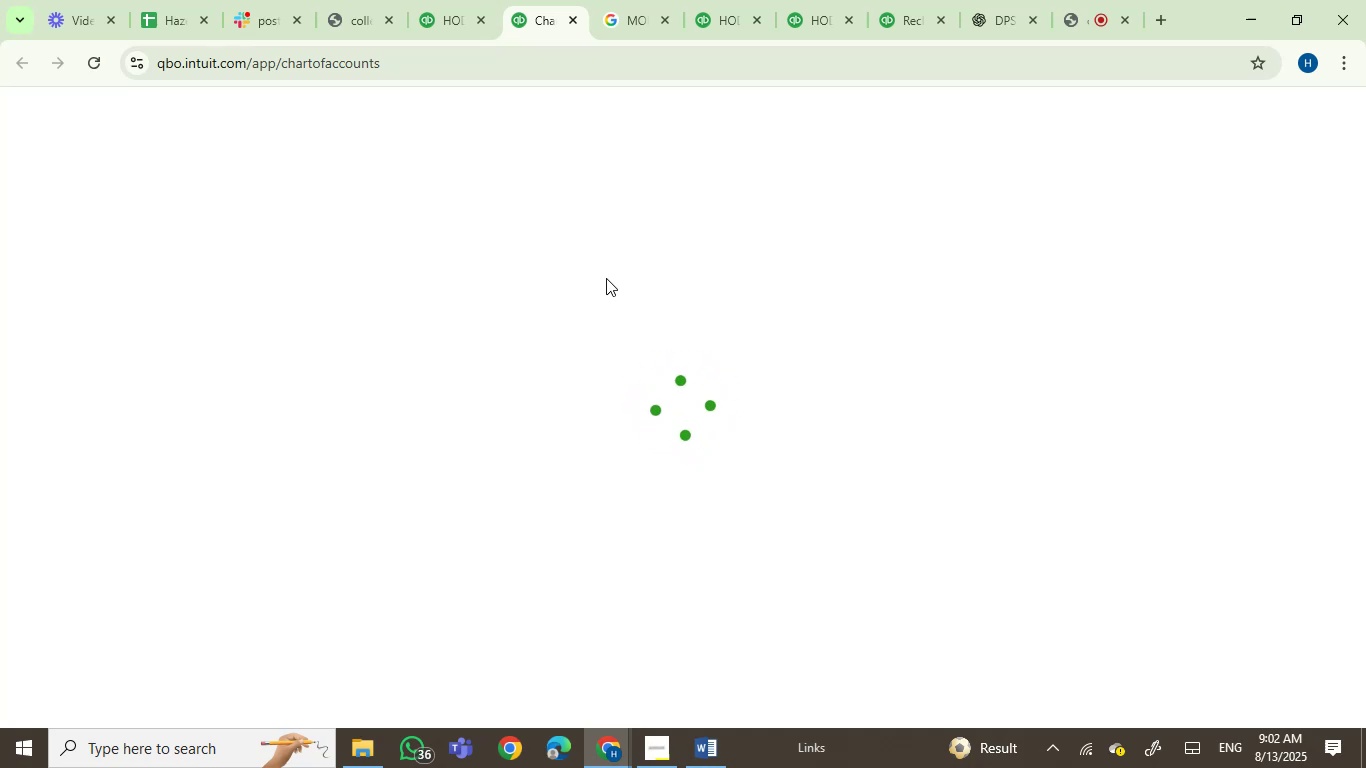 
left_click([713, 30])
 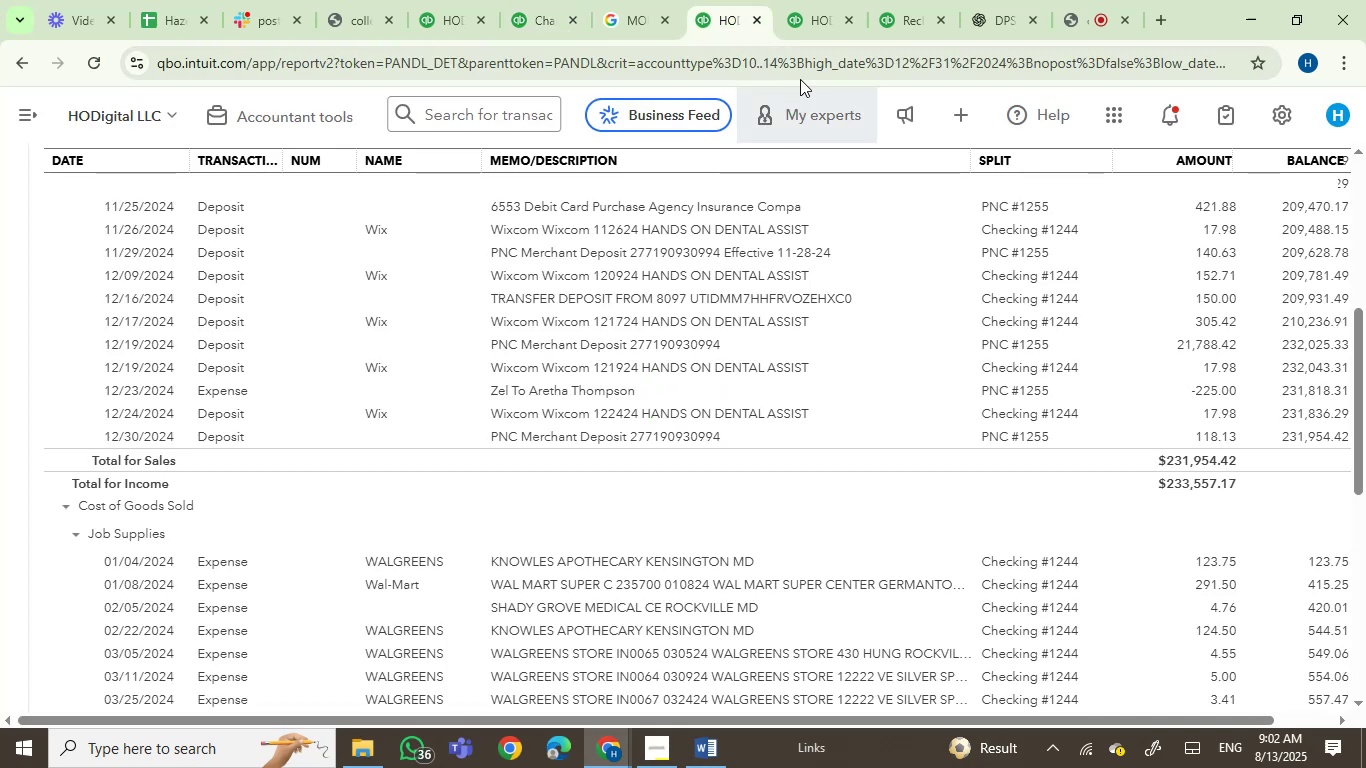 
left_click([810, 21])
 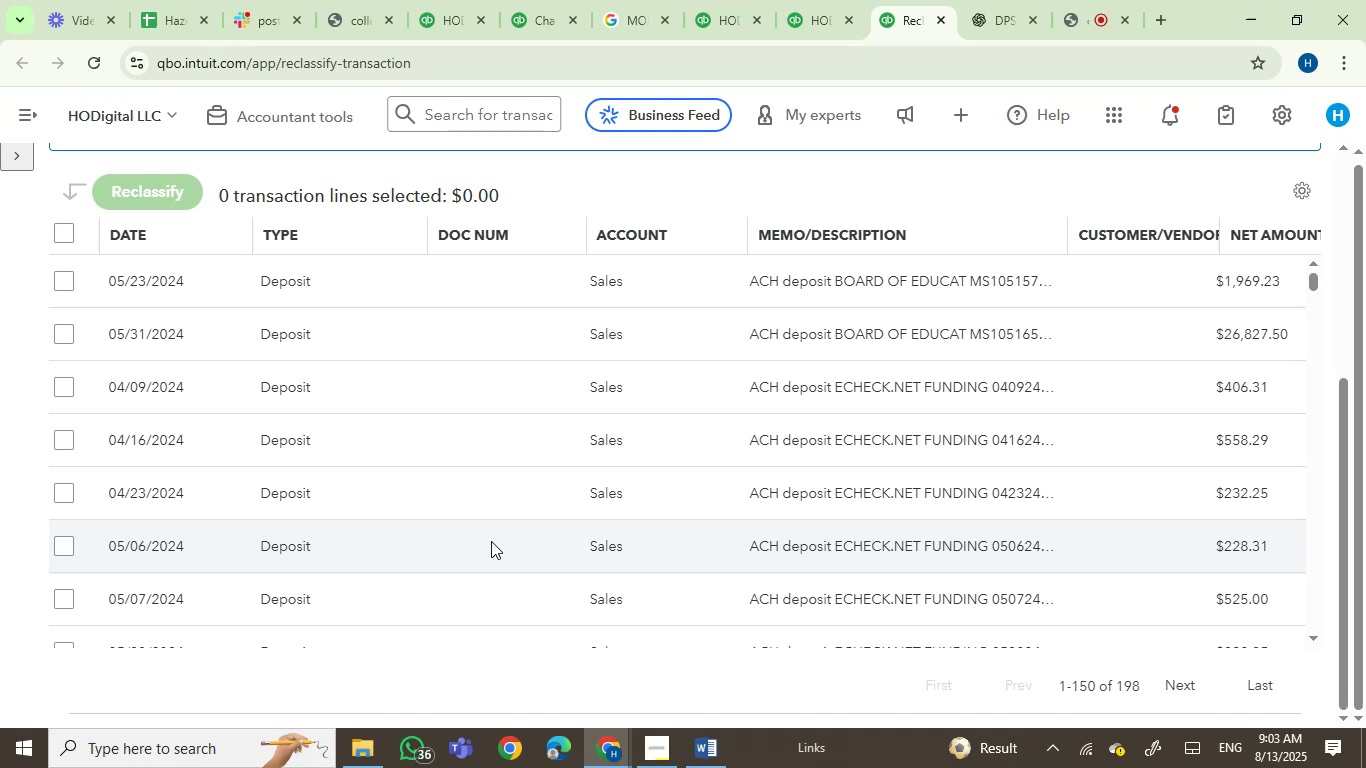 
wait(5.45)
 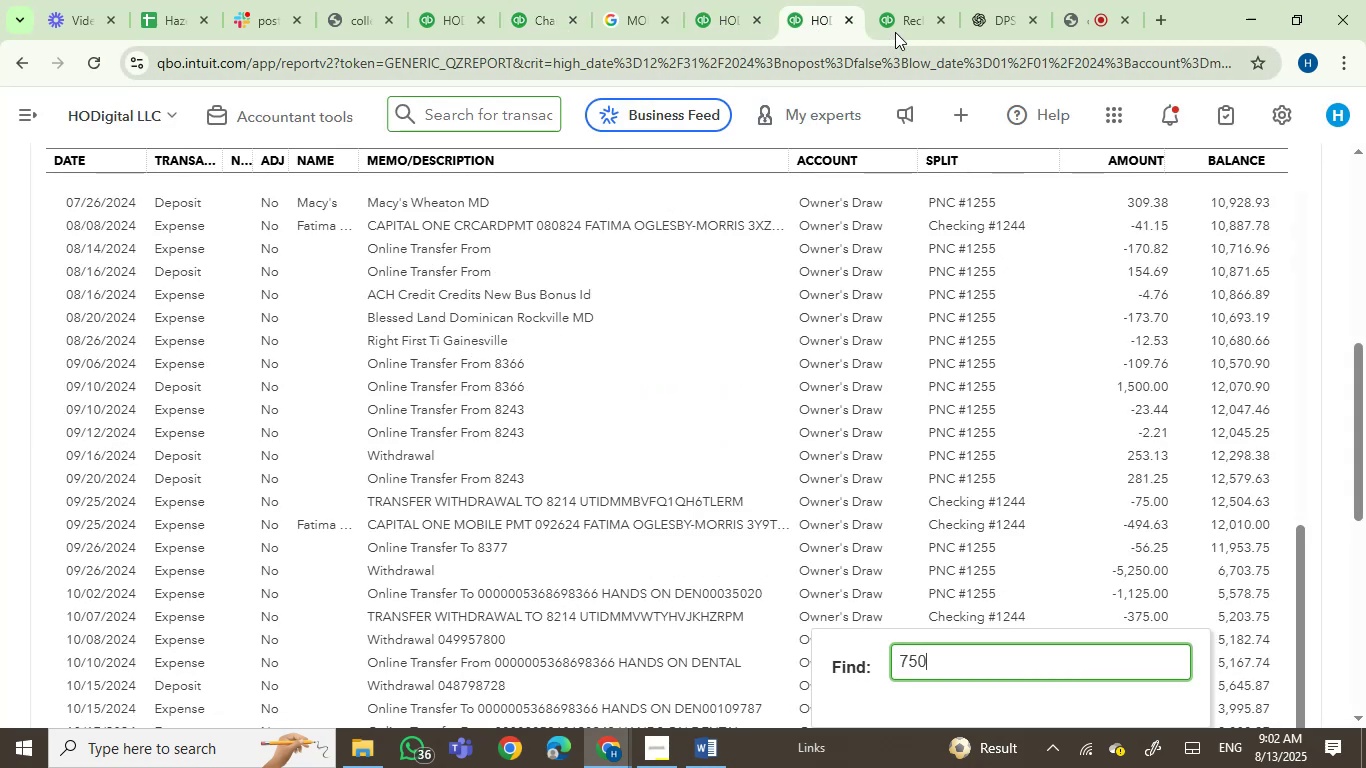 
scroll: coordinate [517, 444], scroll_direction: down, amount: 1.0
 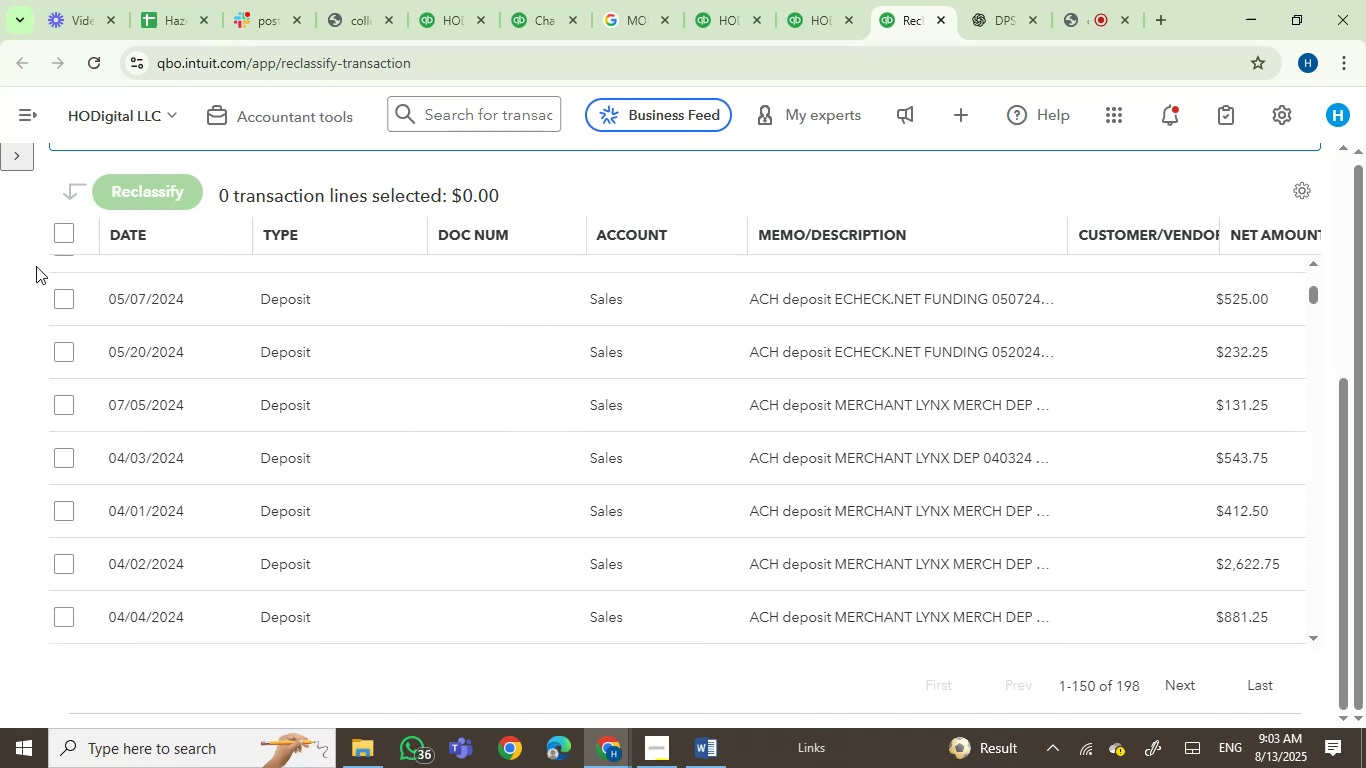 
left_click([2, 157])
 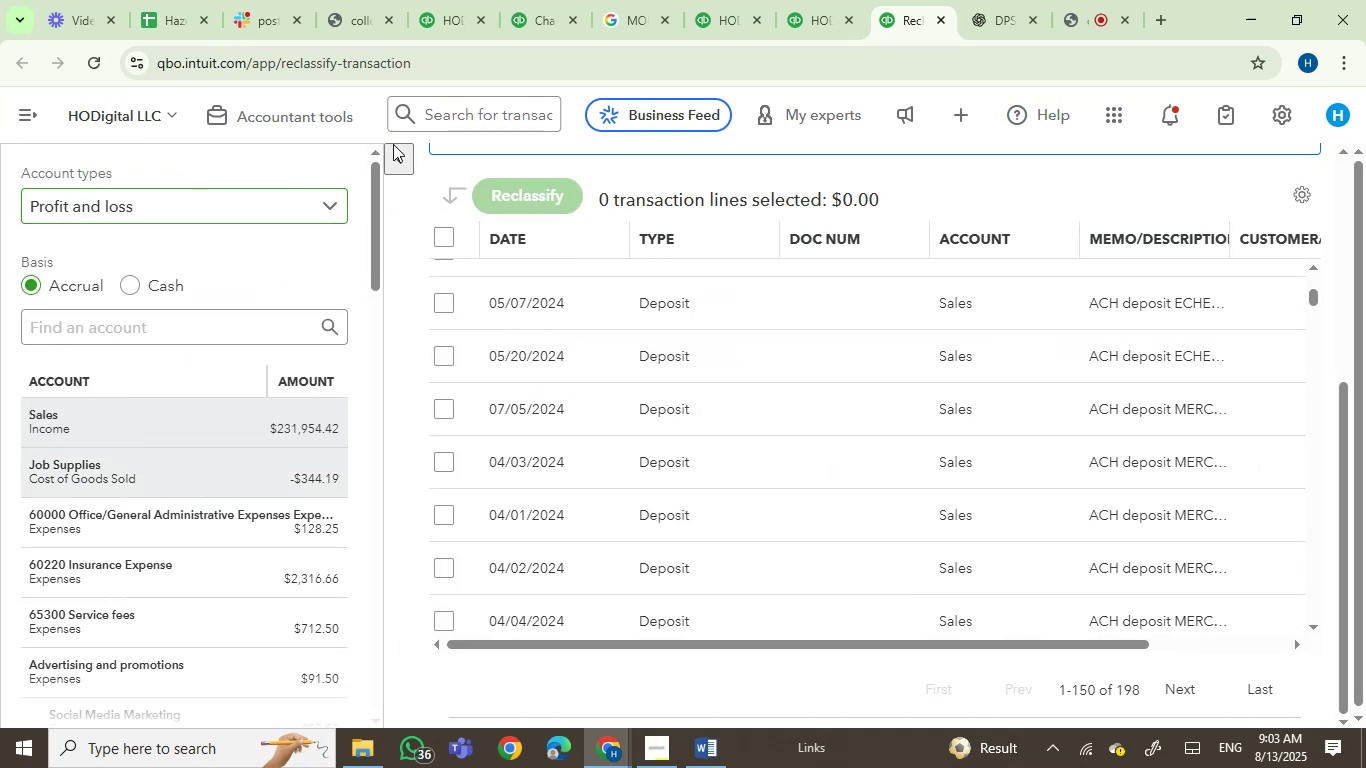 
left_click([393, 154])
 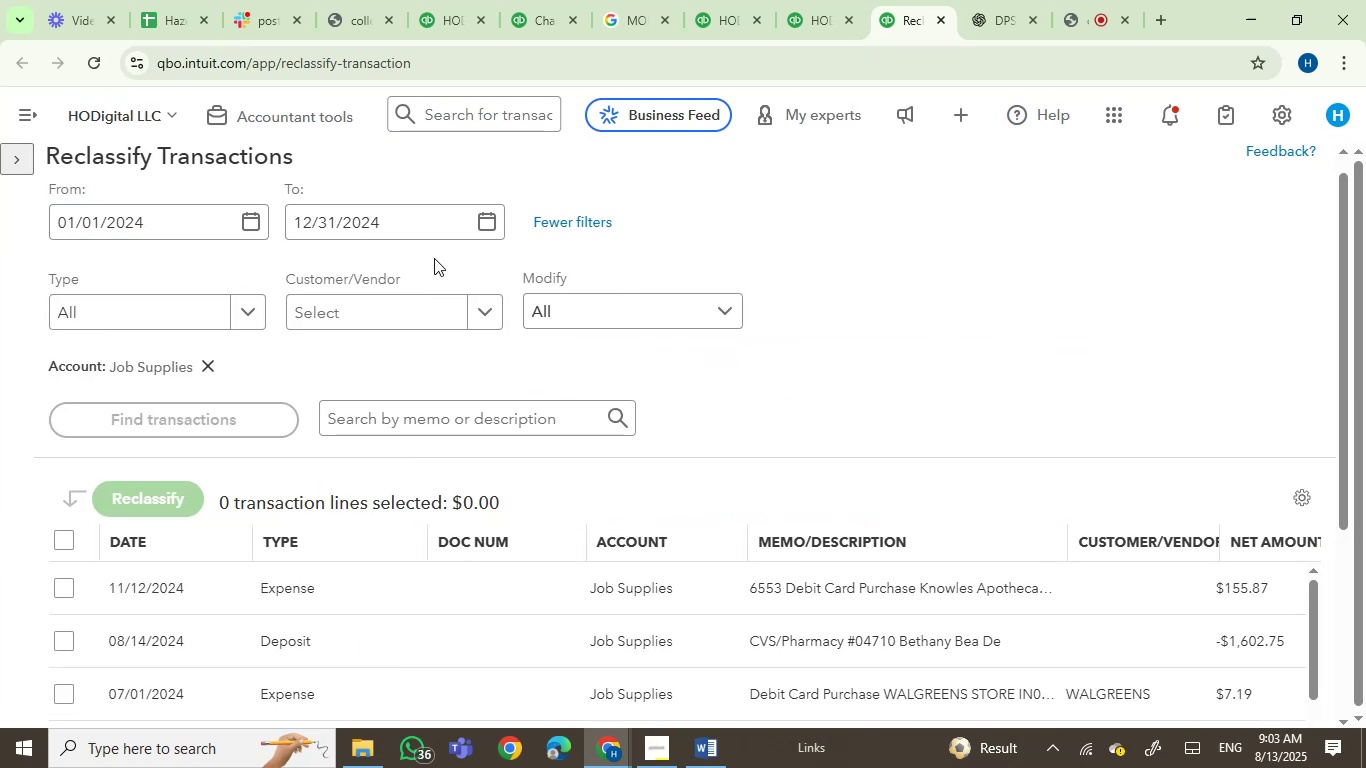 
scroll: coordinate [512, 323], scroll_direction: down, amount: 3.0
 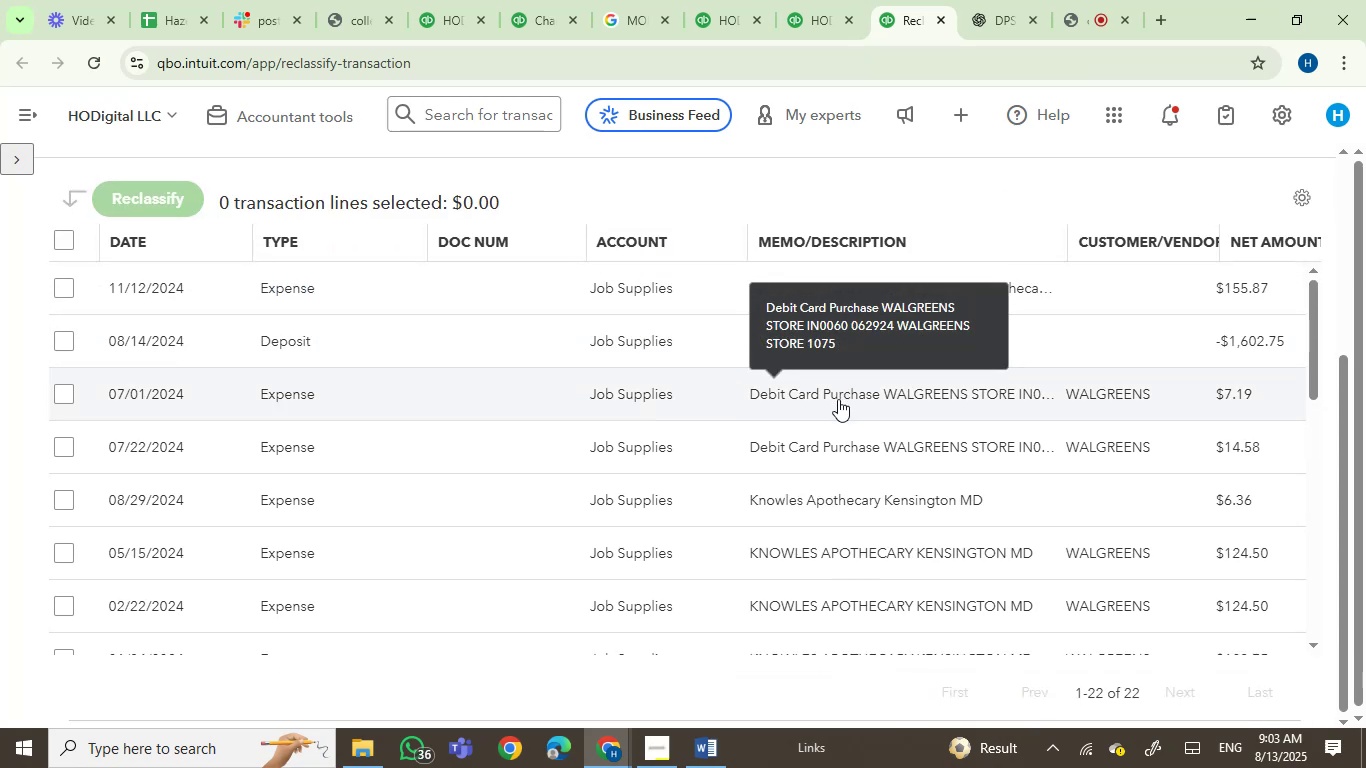 
wait(7.43)
 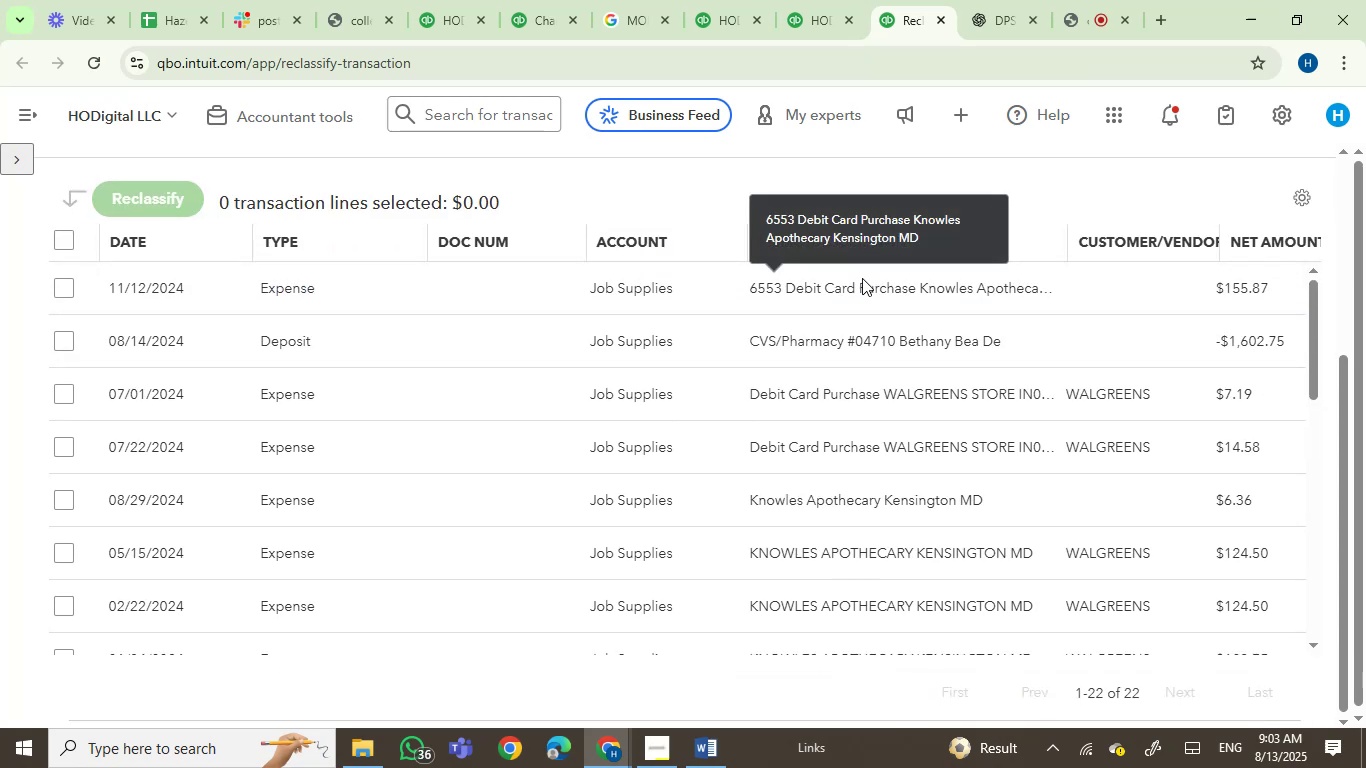 
scroll: coordinate [675, 443], scroll_direction: down, amount: 11.0
 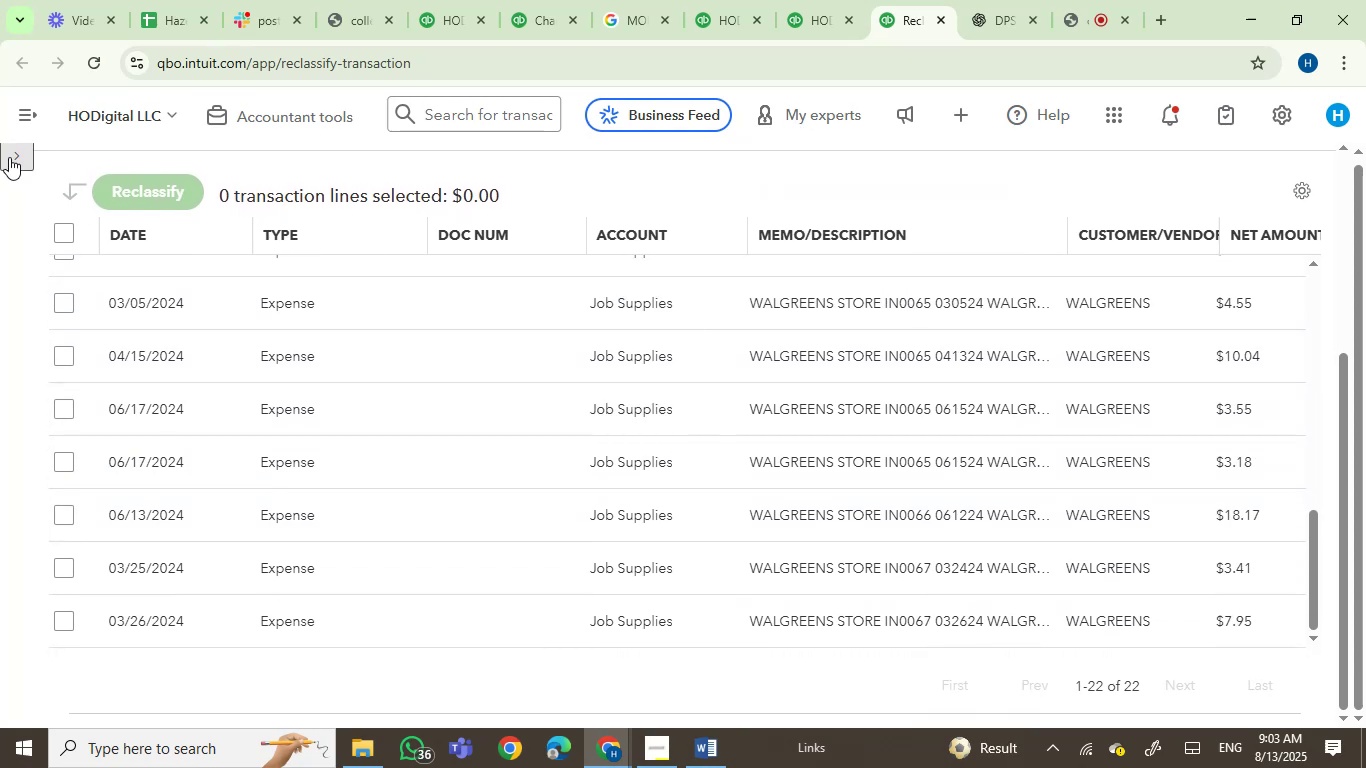 
left_click([9, 157])
 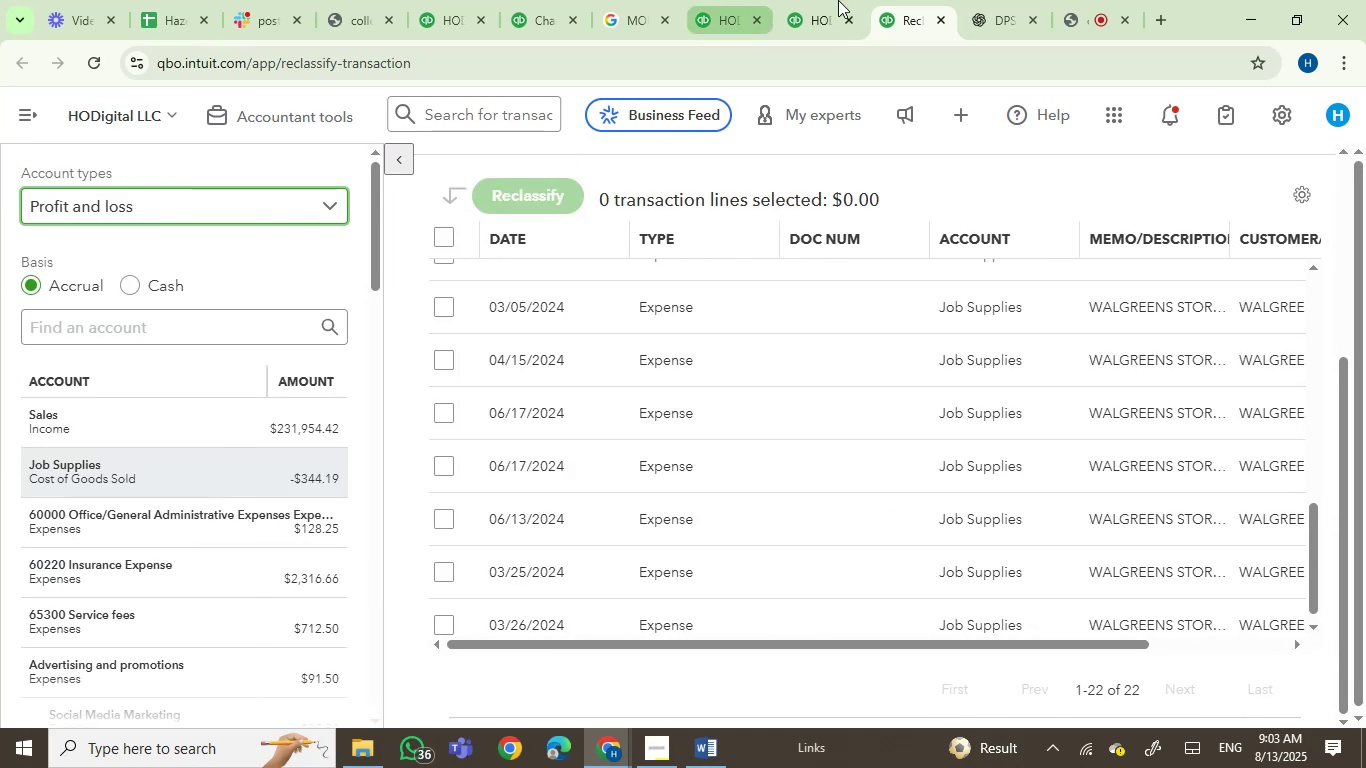 
left_click([834, 3])
 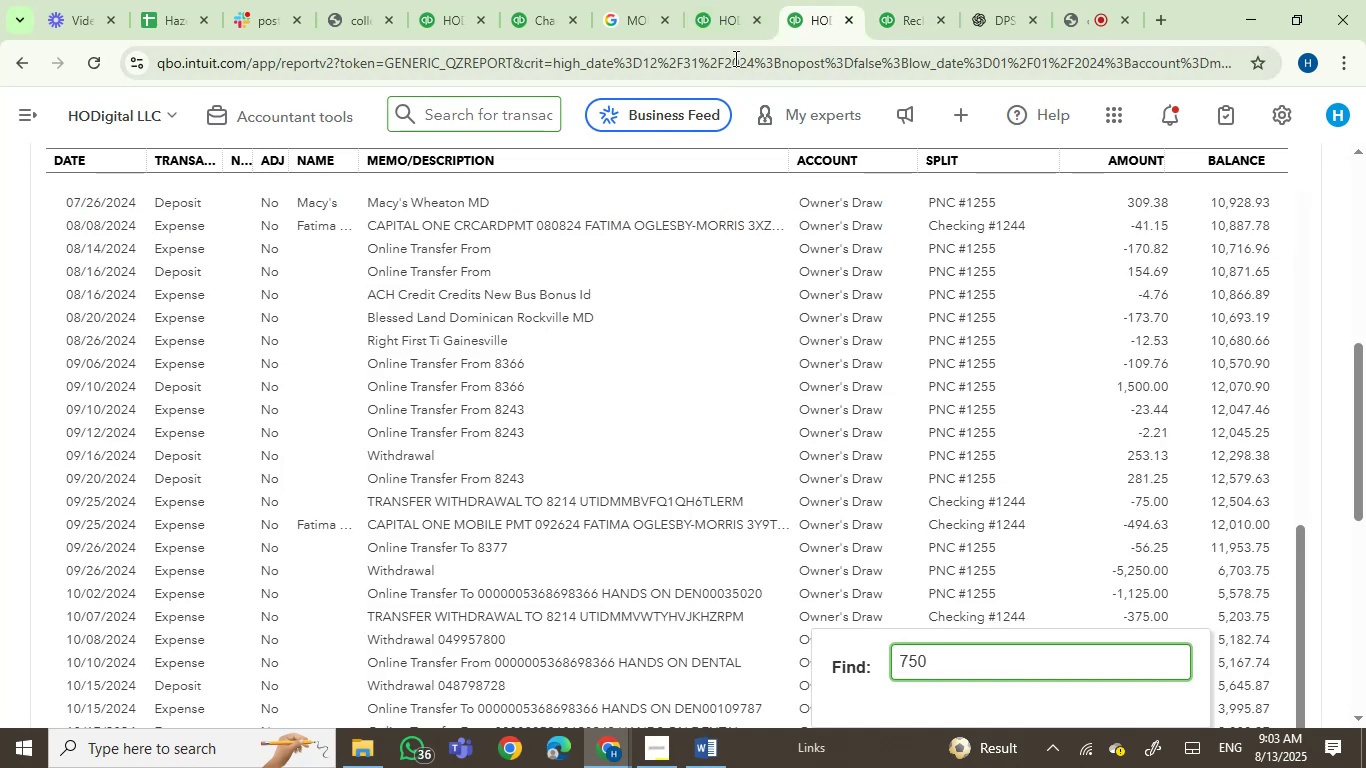 
left_click([758, 0])
 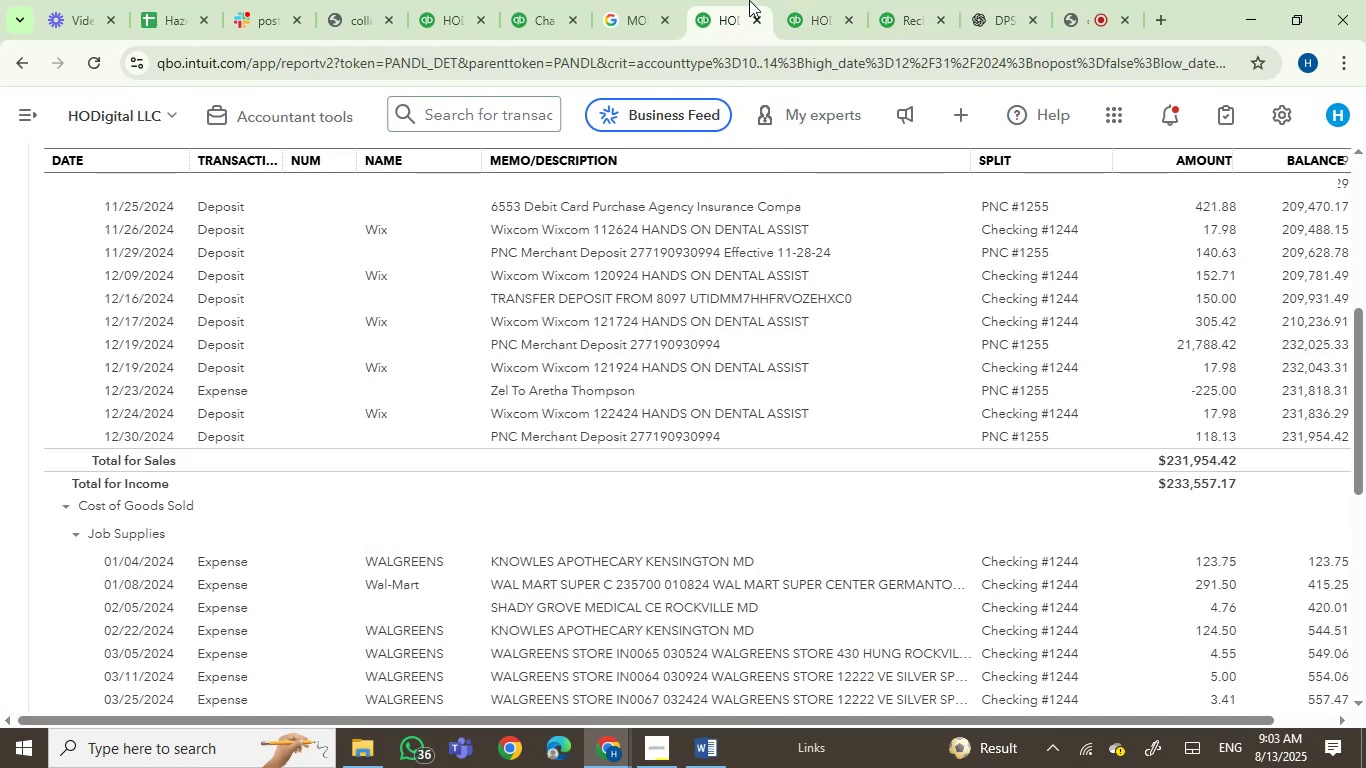 
left_click_drag(start_coordinate=[702, 0], to_coordinate=[770, 10])
 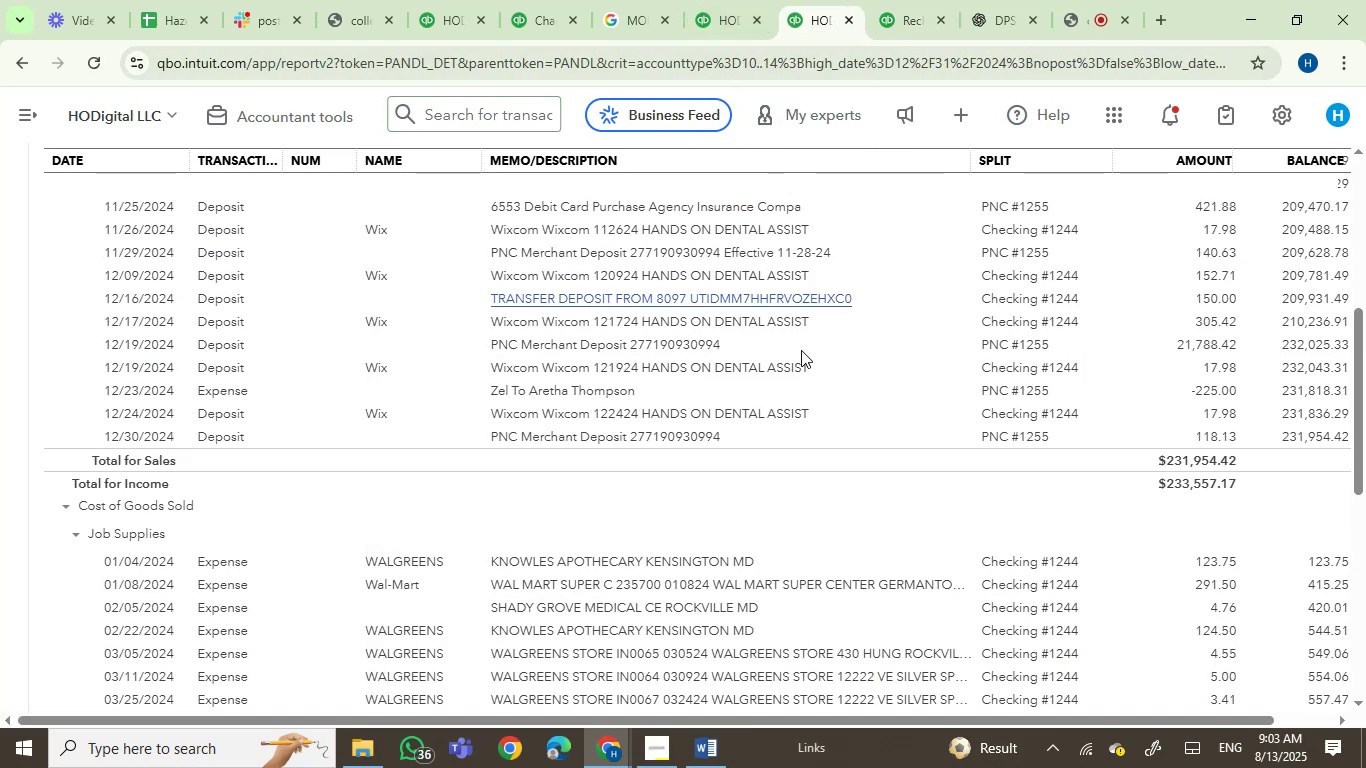 
scroll: coordinate [917, 405], scroll_direction: down, amount: 7.0
 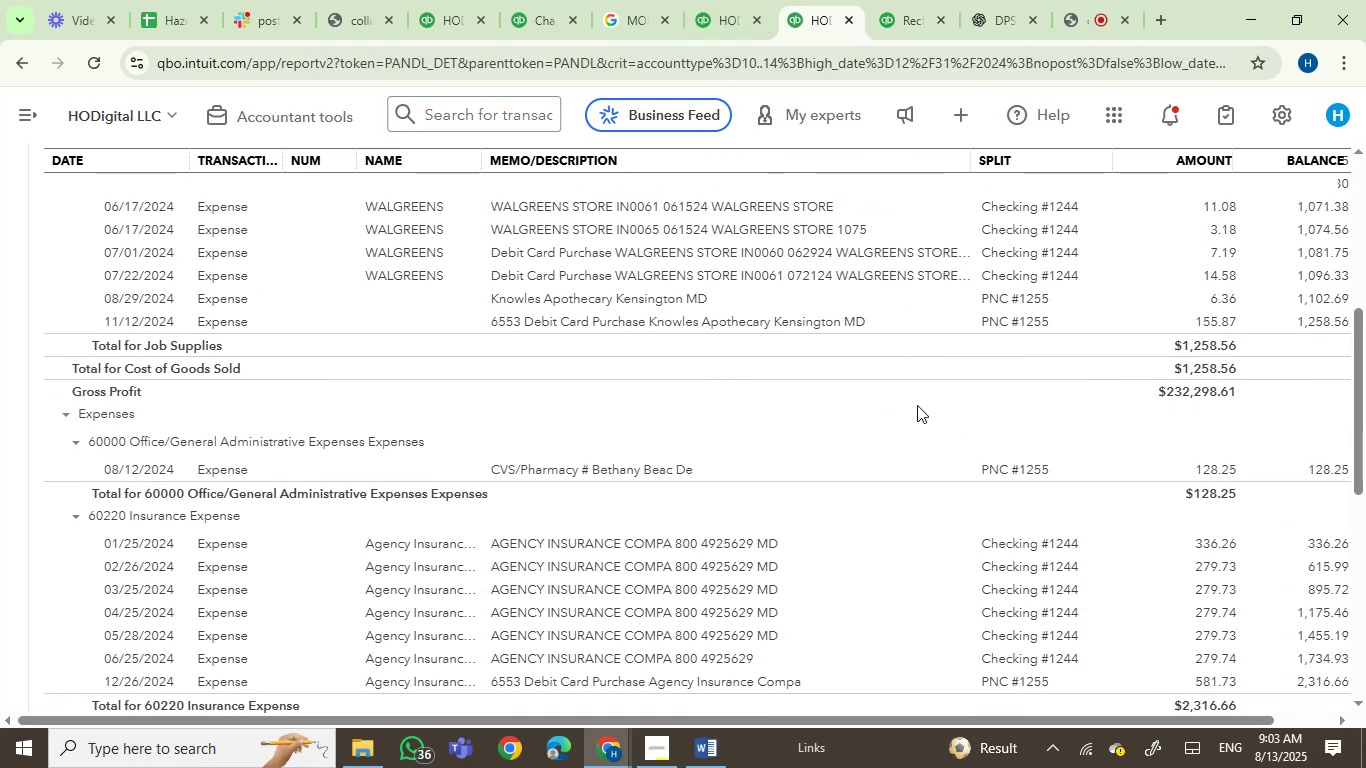 
scroll: coordinate [921, 401], scroll_direction: up, amount: 6.0
 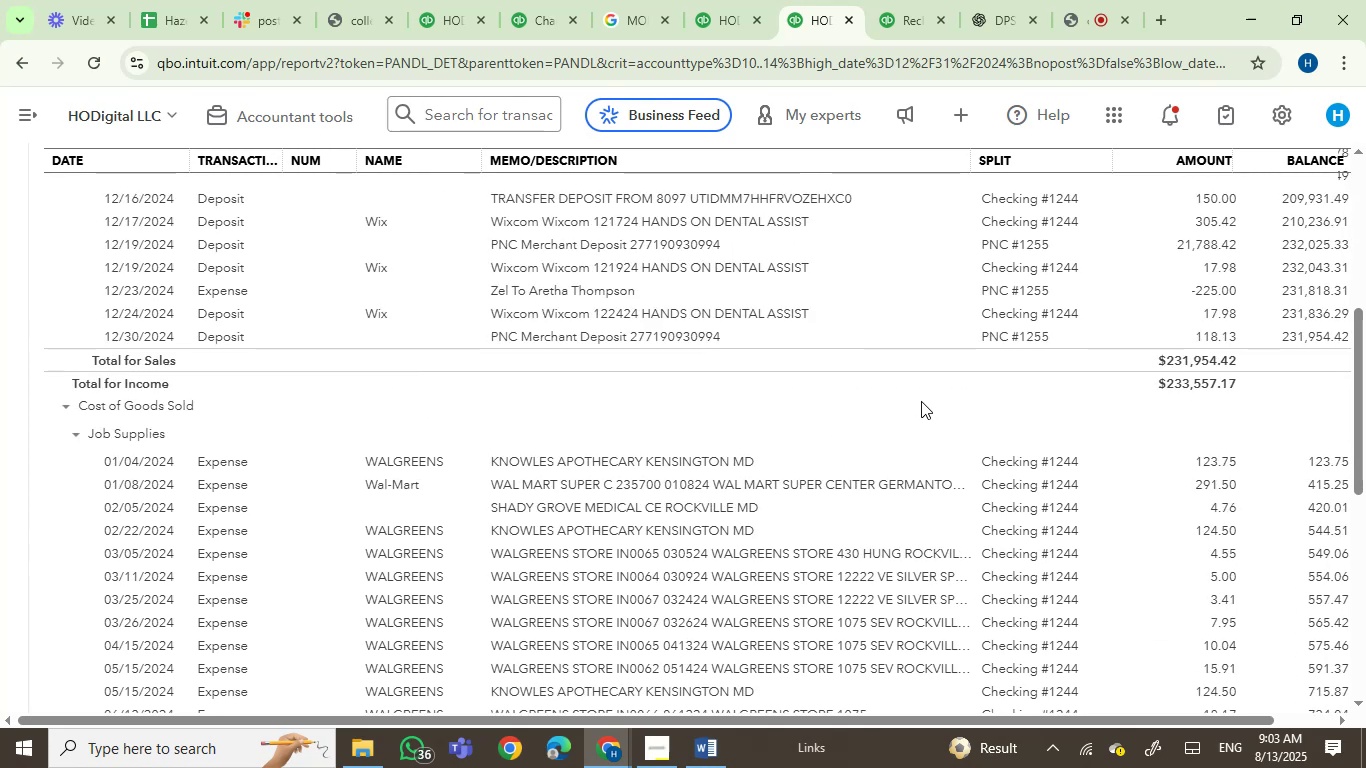 
scroll: coordinate [921, 401], scroll_direction: down, amount: 2.0
 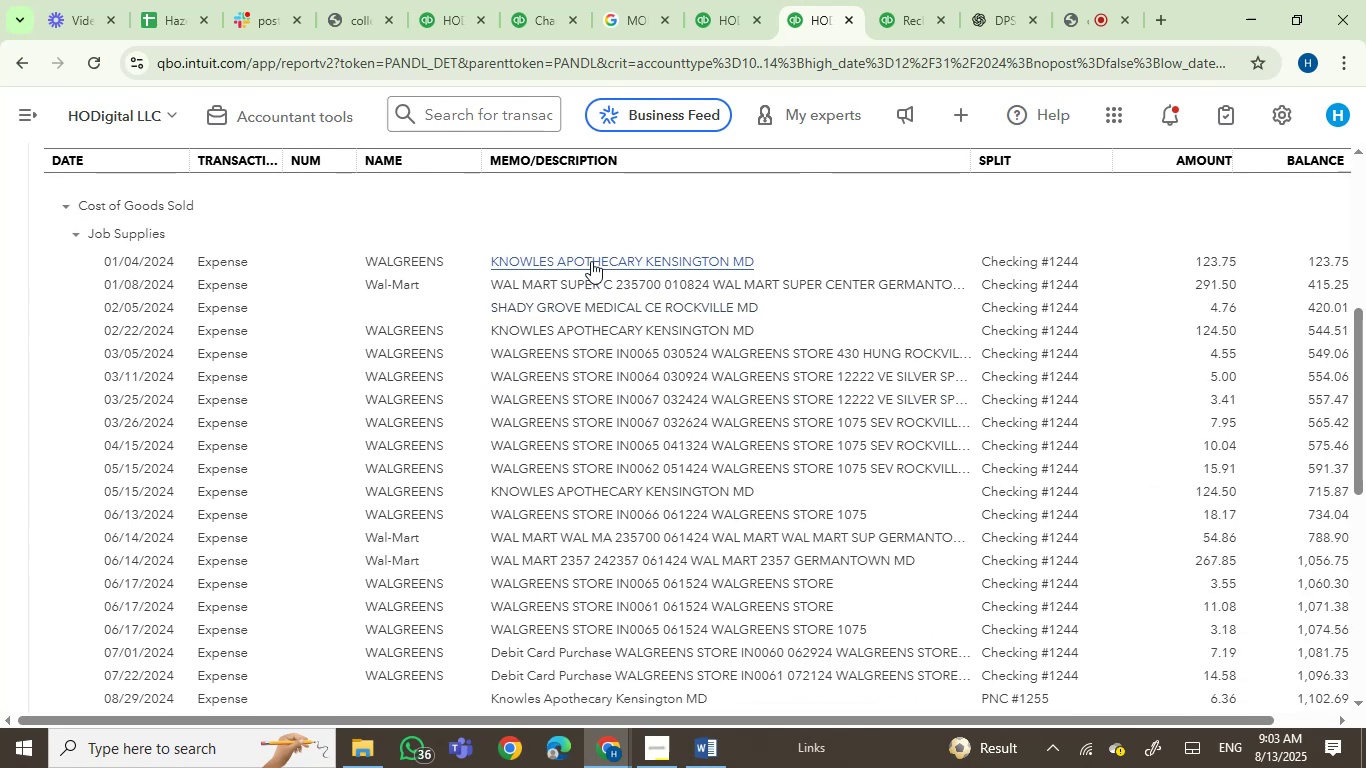 
left_click([590, 260])
 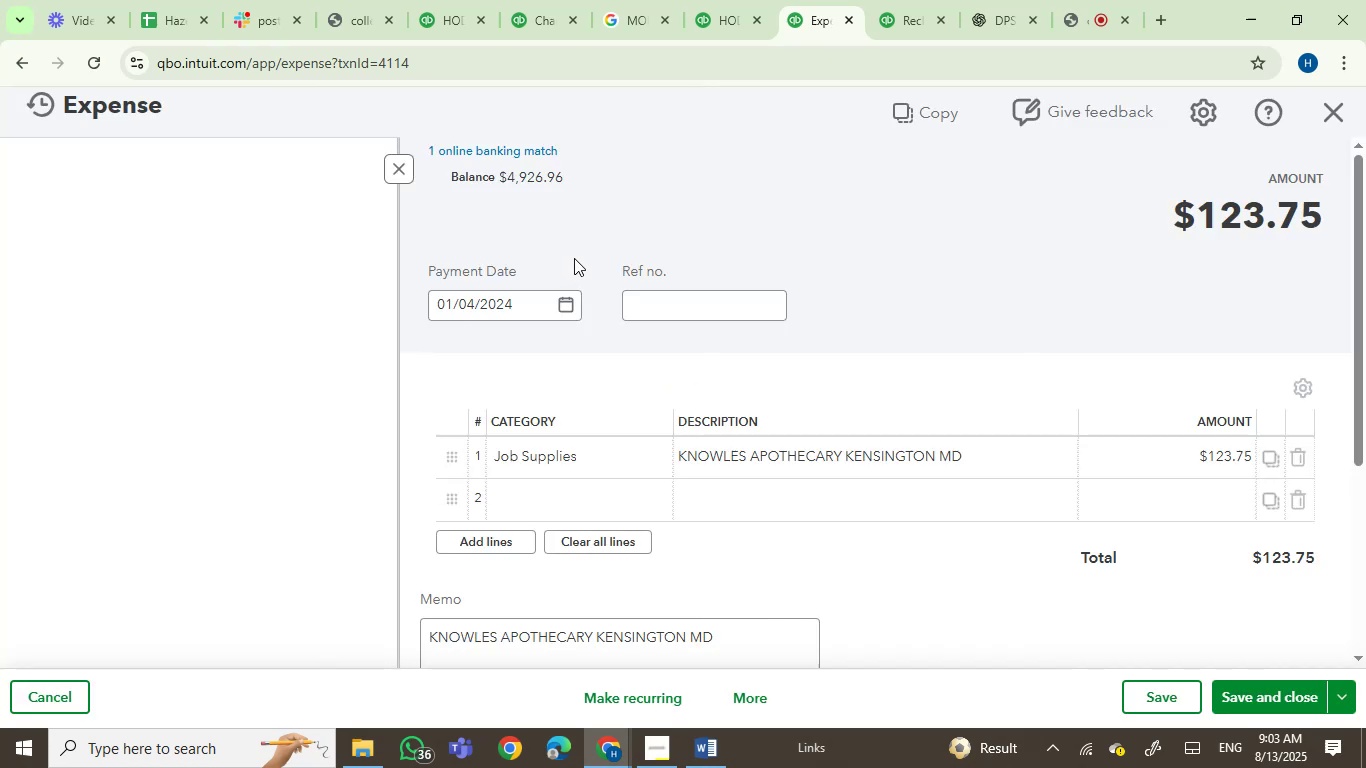 
wait(6.43)
 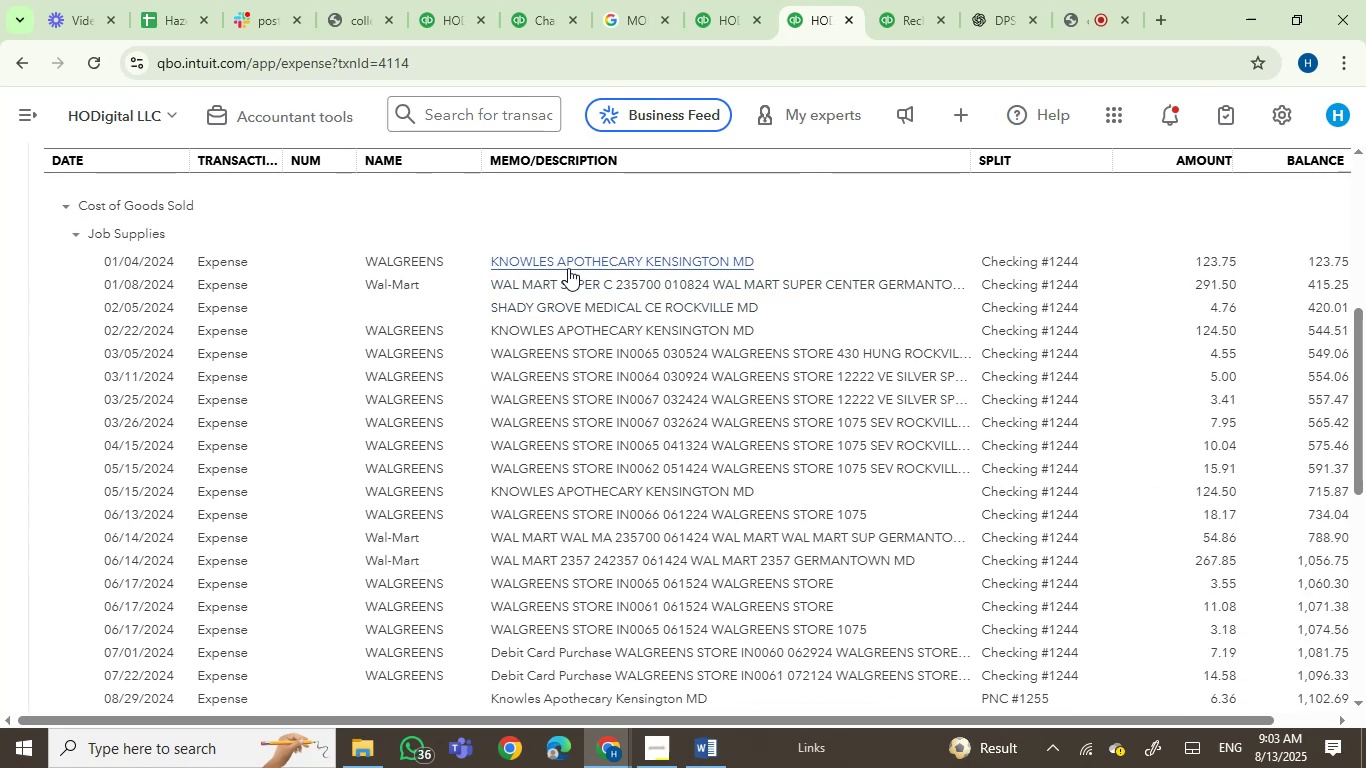 
double_click([716, 463])
 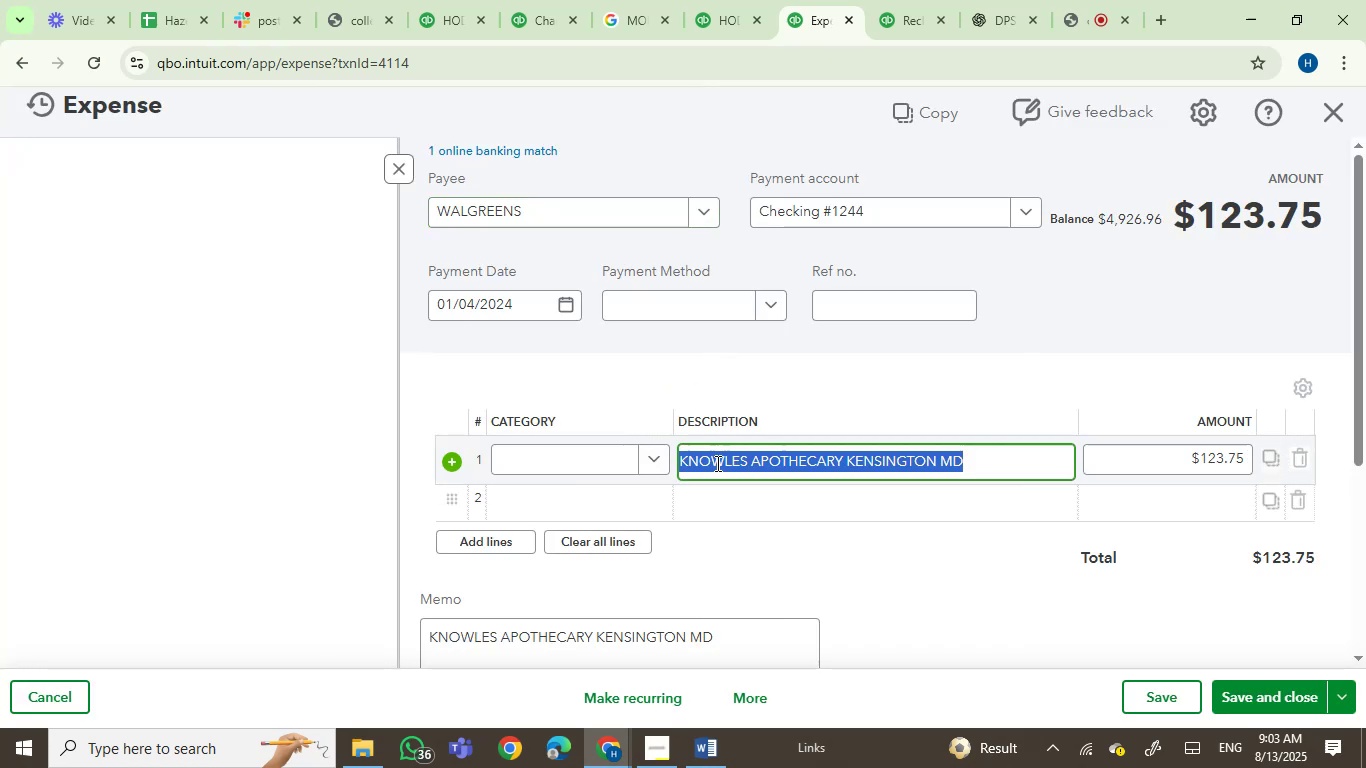 
key(Control+C)
 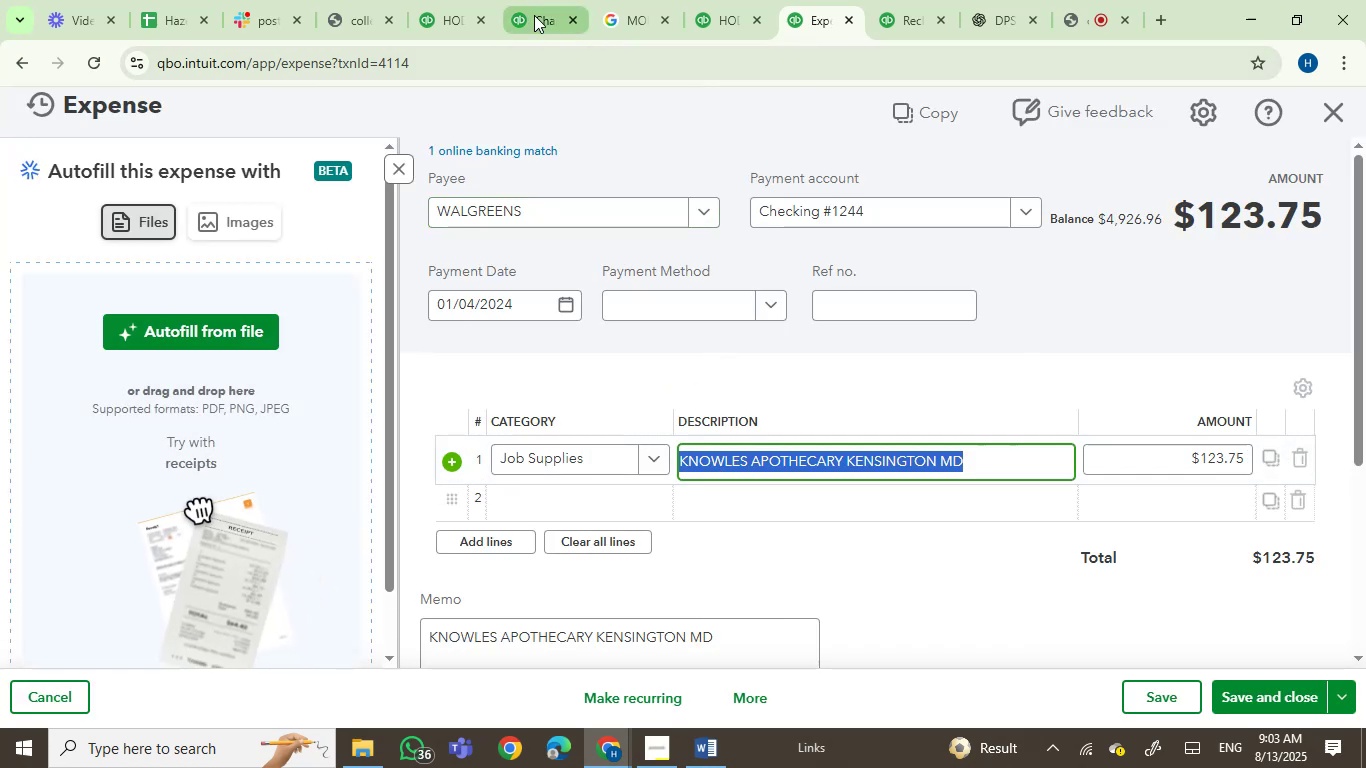 
left_click([617, 20])
 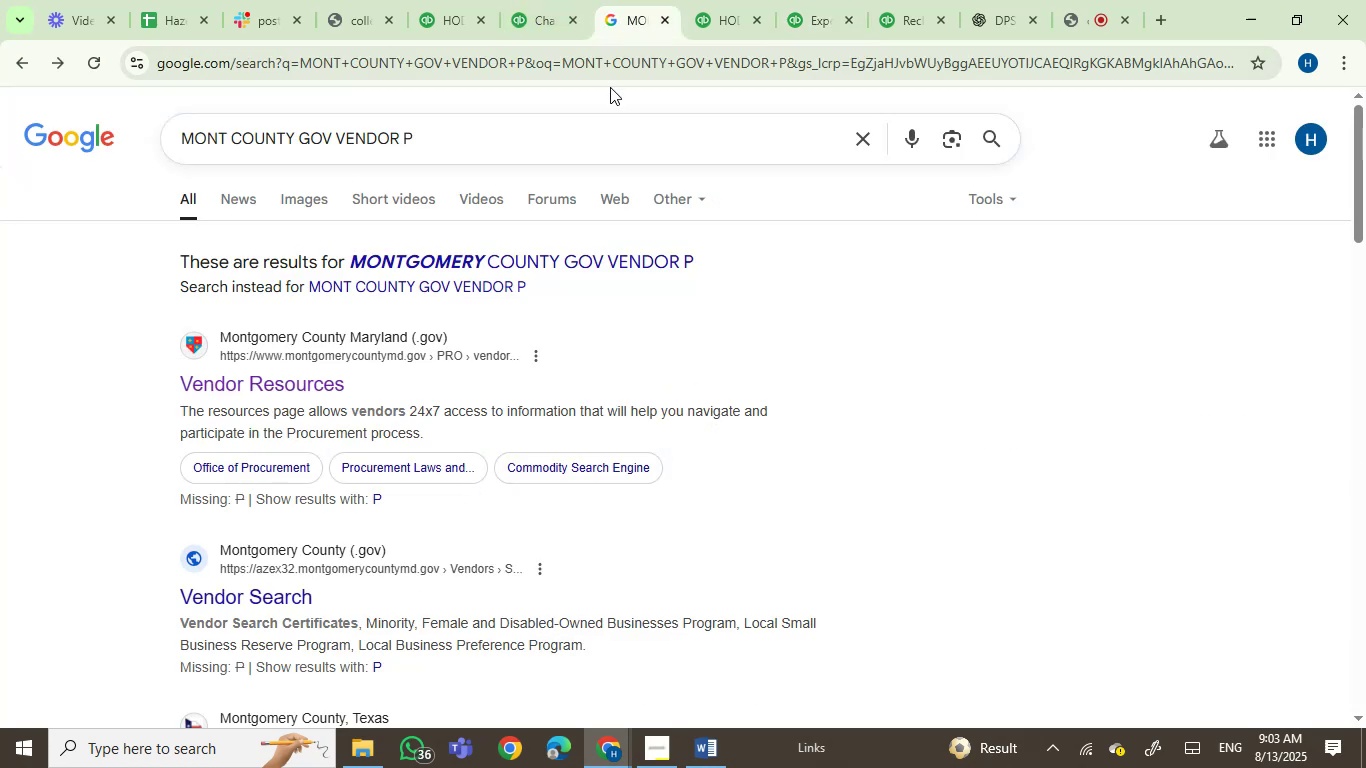 
left_click([629, 56])
 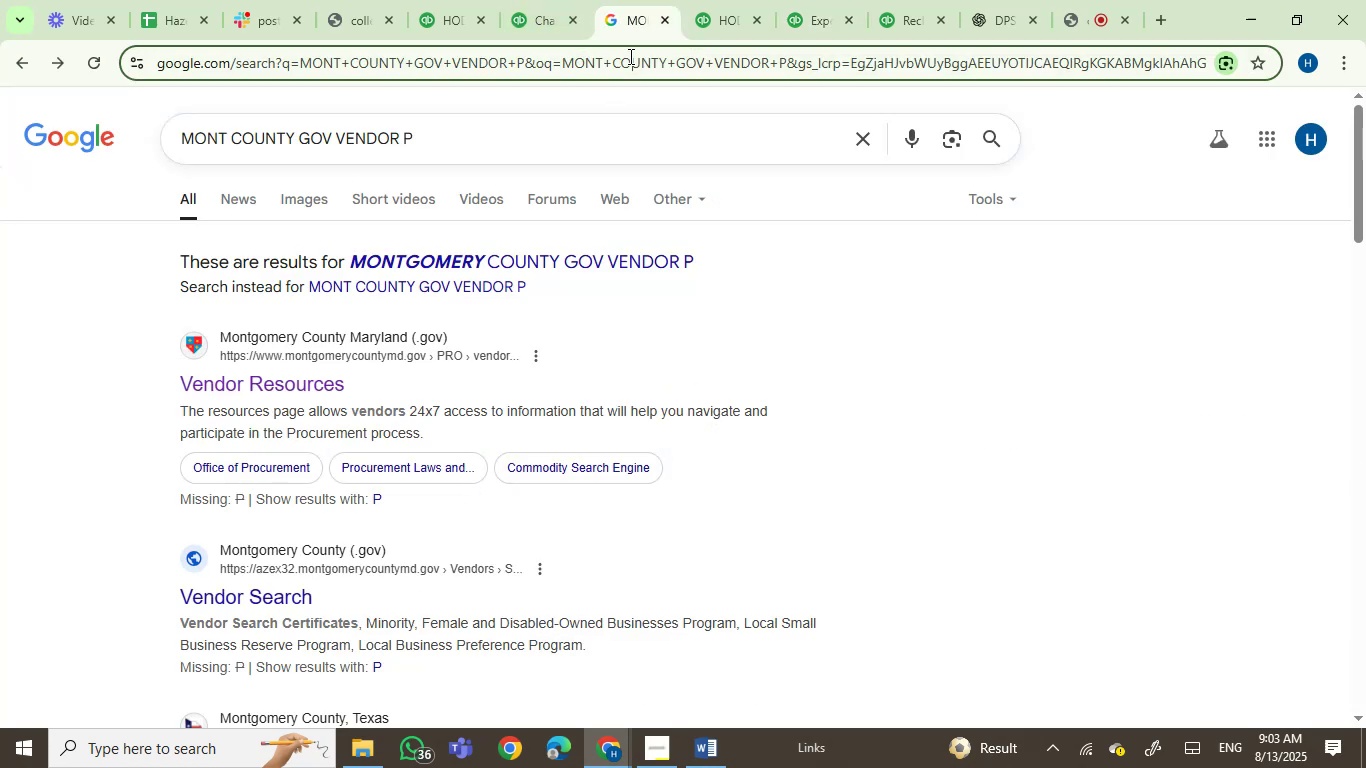 
key(Control+V)
 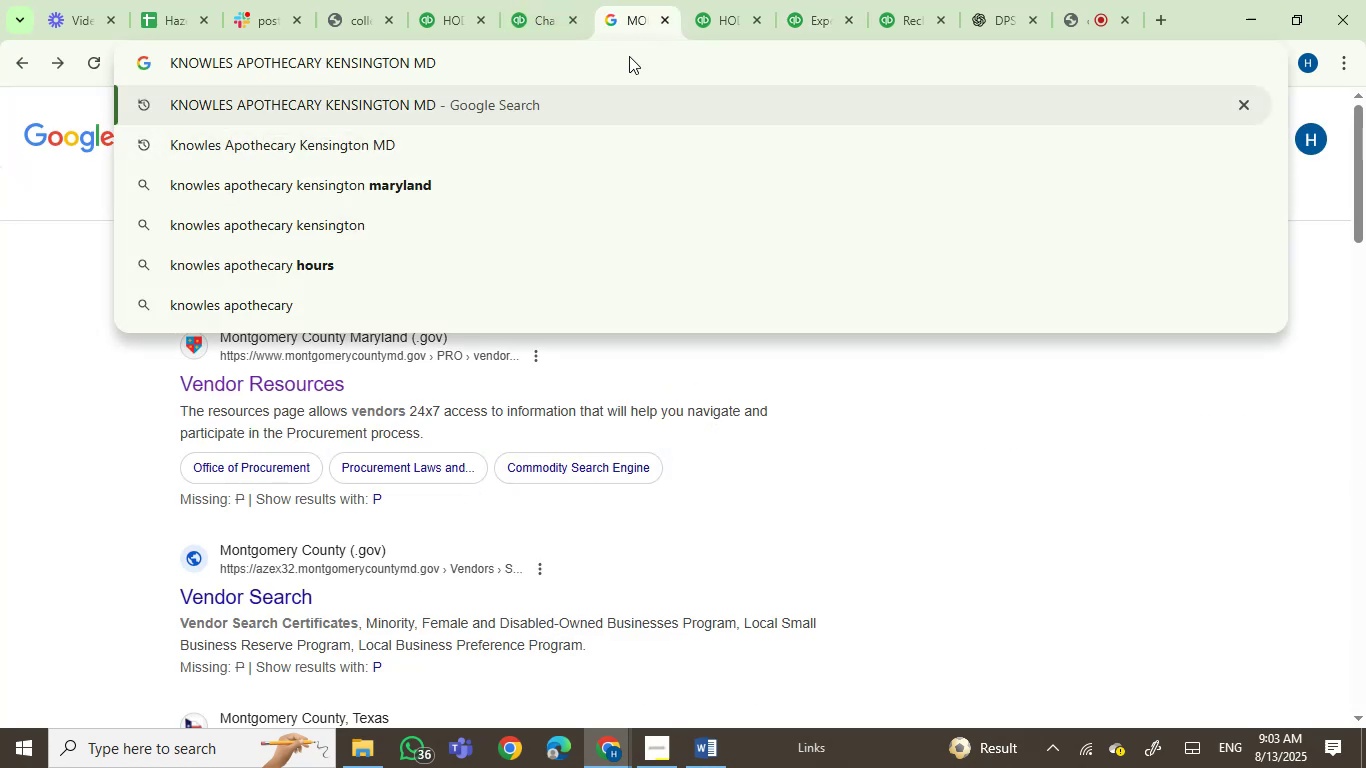 
key(Enter)
 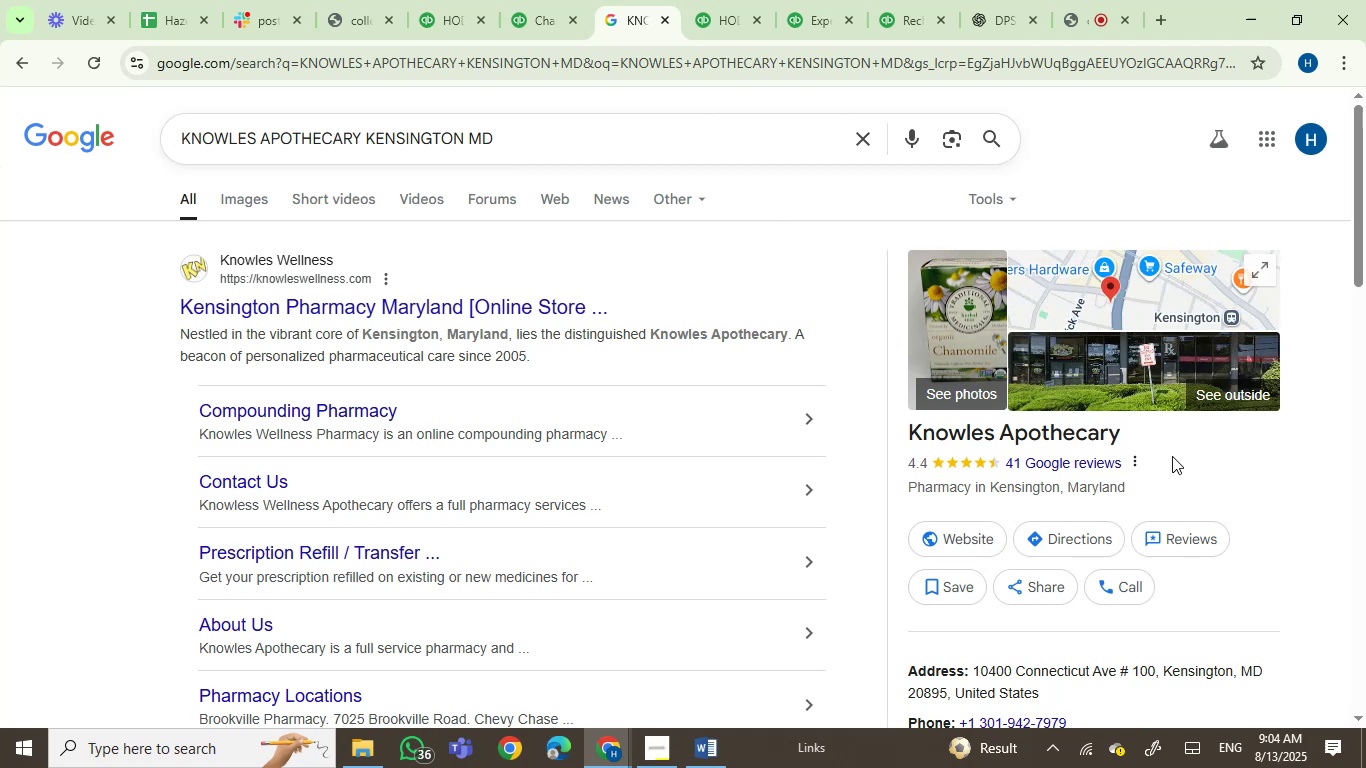 
wait(6.58)
 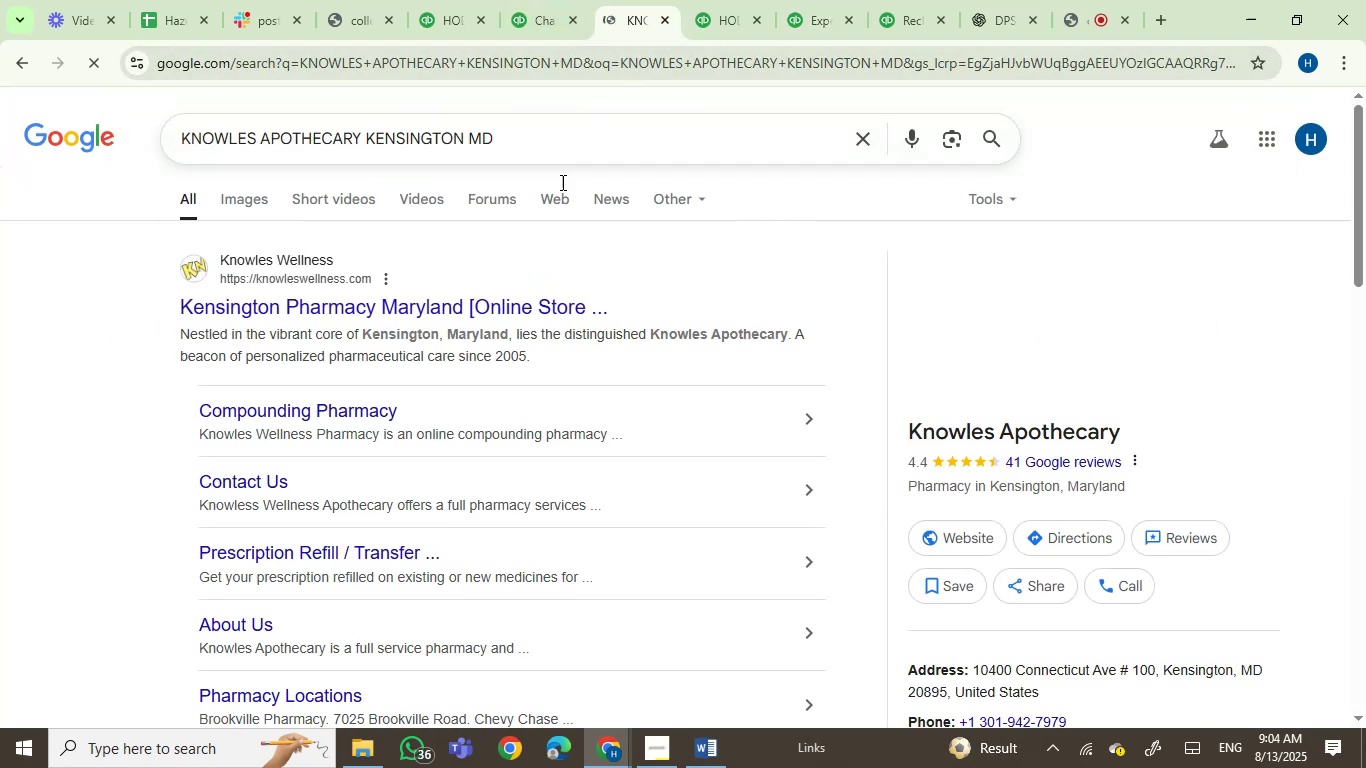 
left_click_drag(start_coordinate=[346, 255], to_coordinate=[218, 259])
 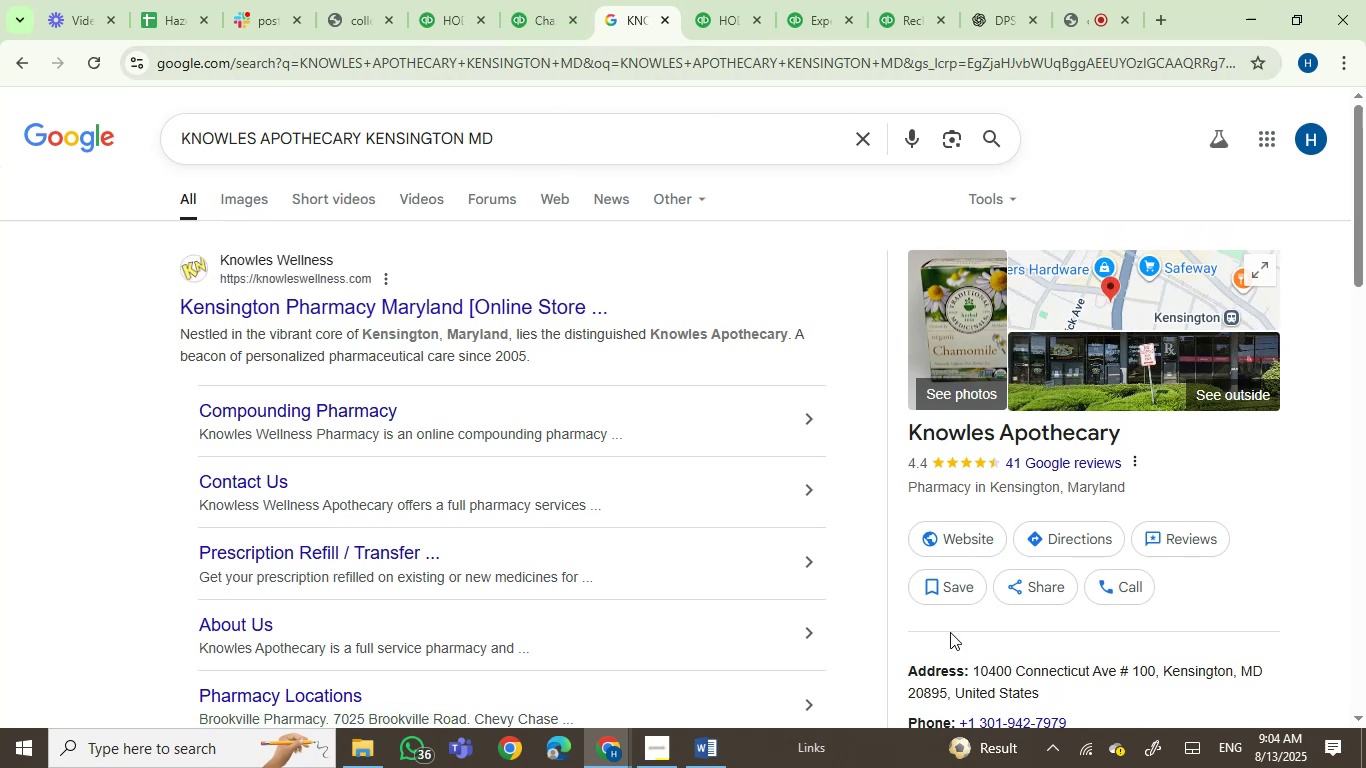 
double_click([970, 432])
 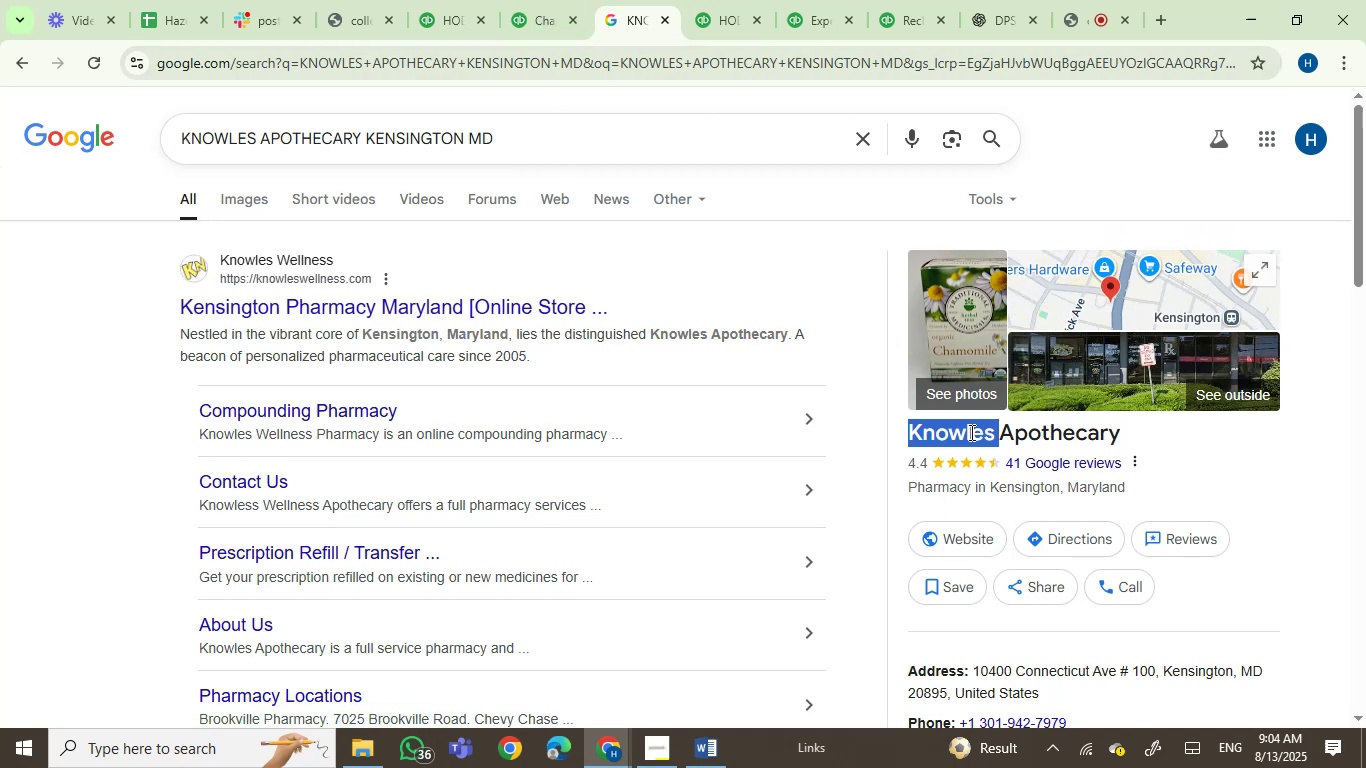 
triple_click([970, 432])
 